 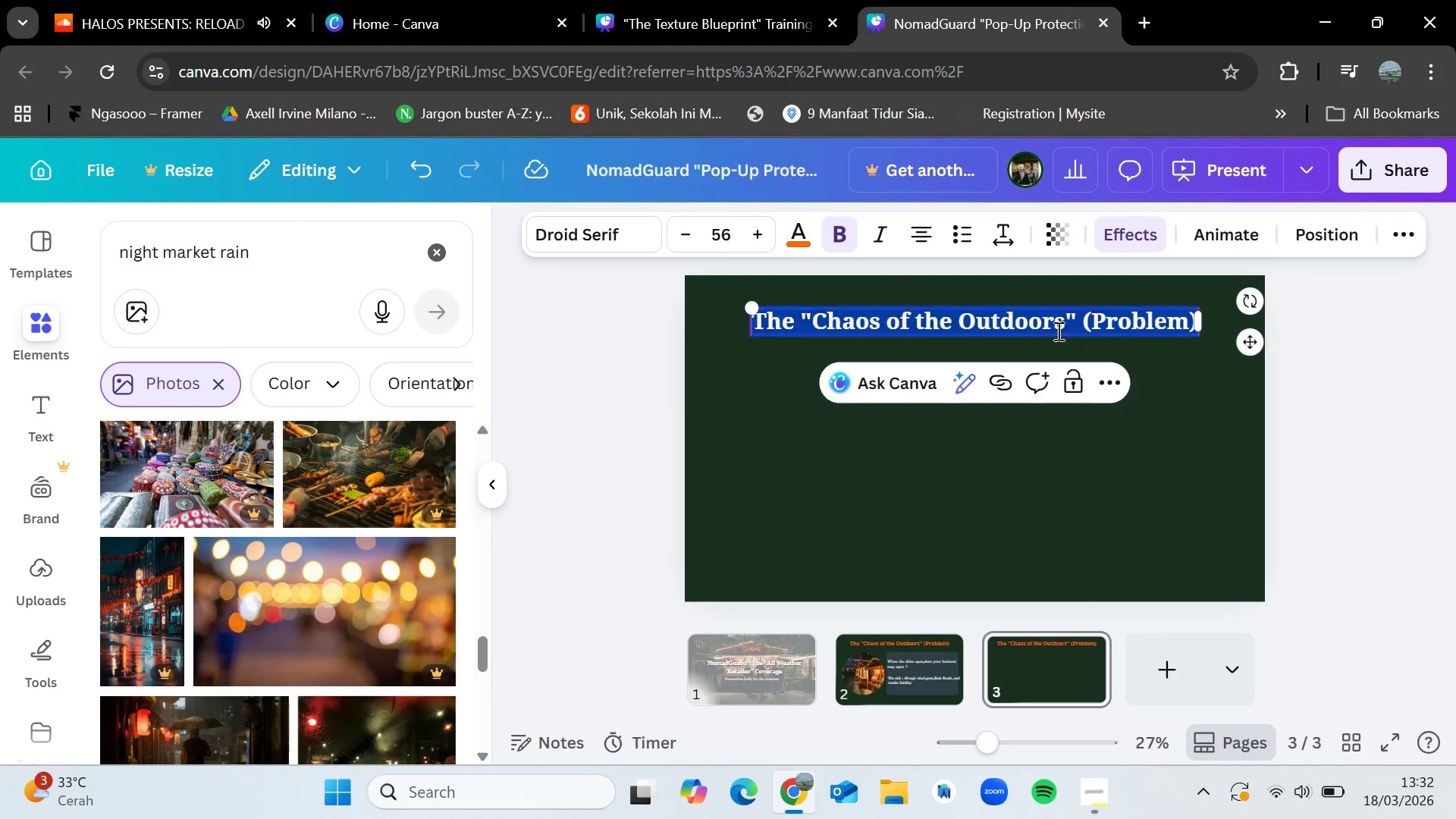 
key(Control+V)
 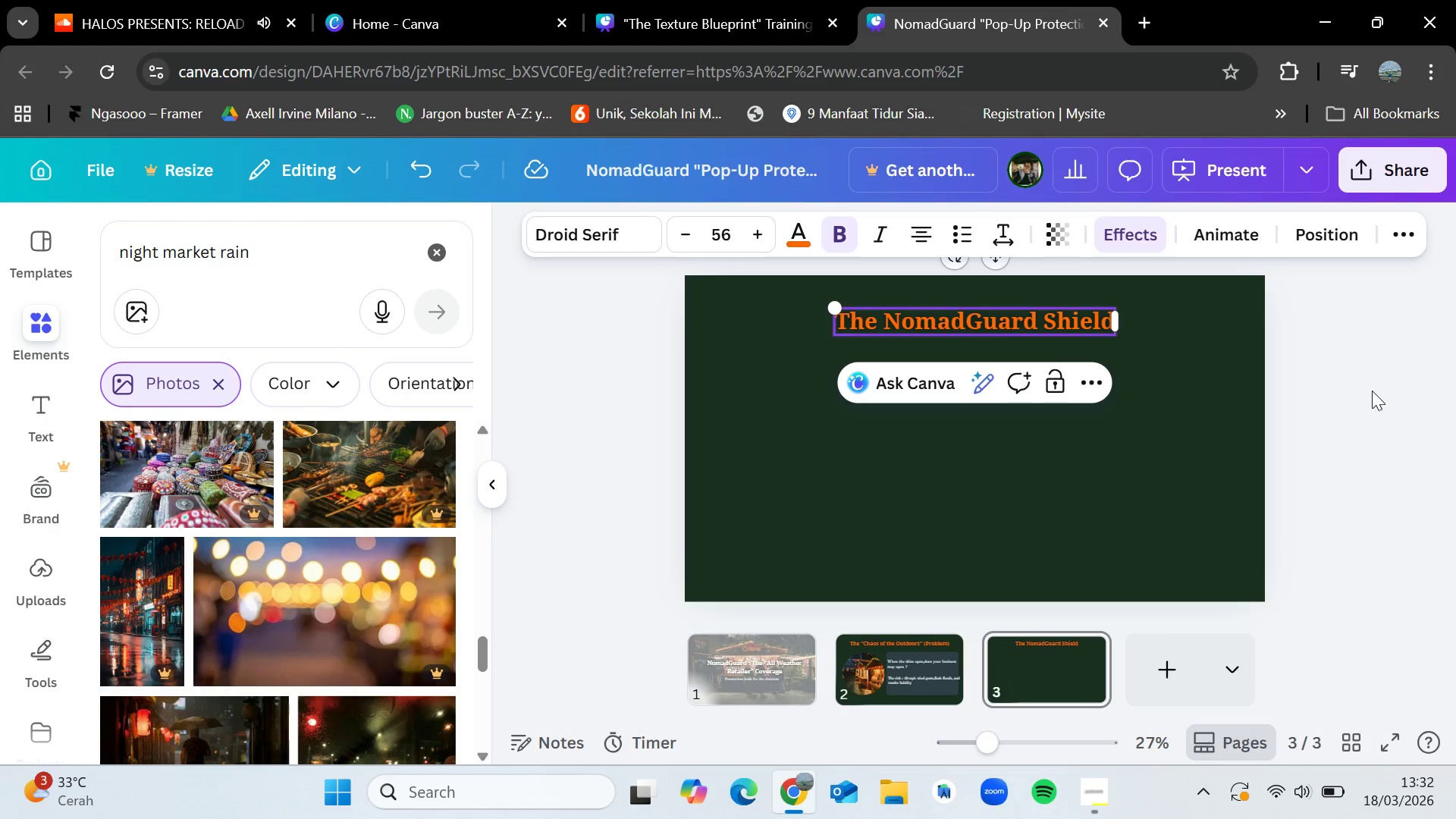 
left_click([1372, 391])
 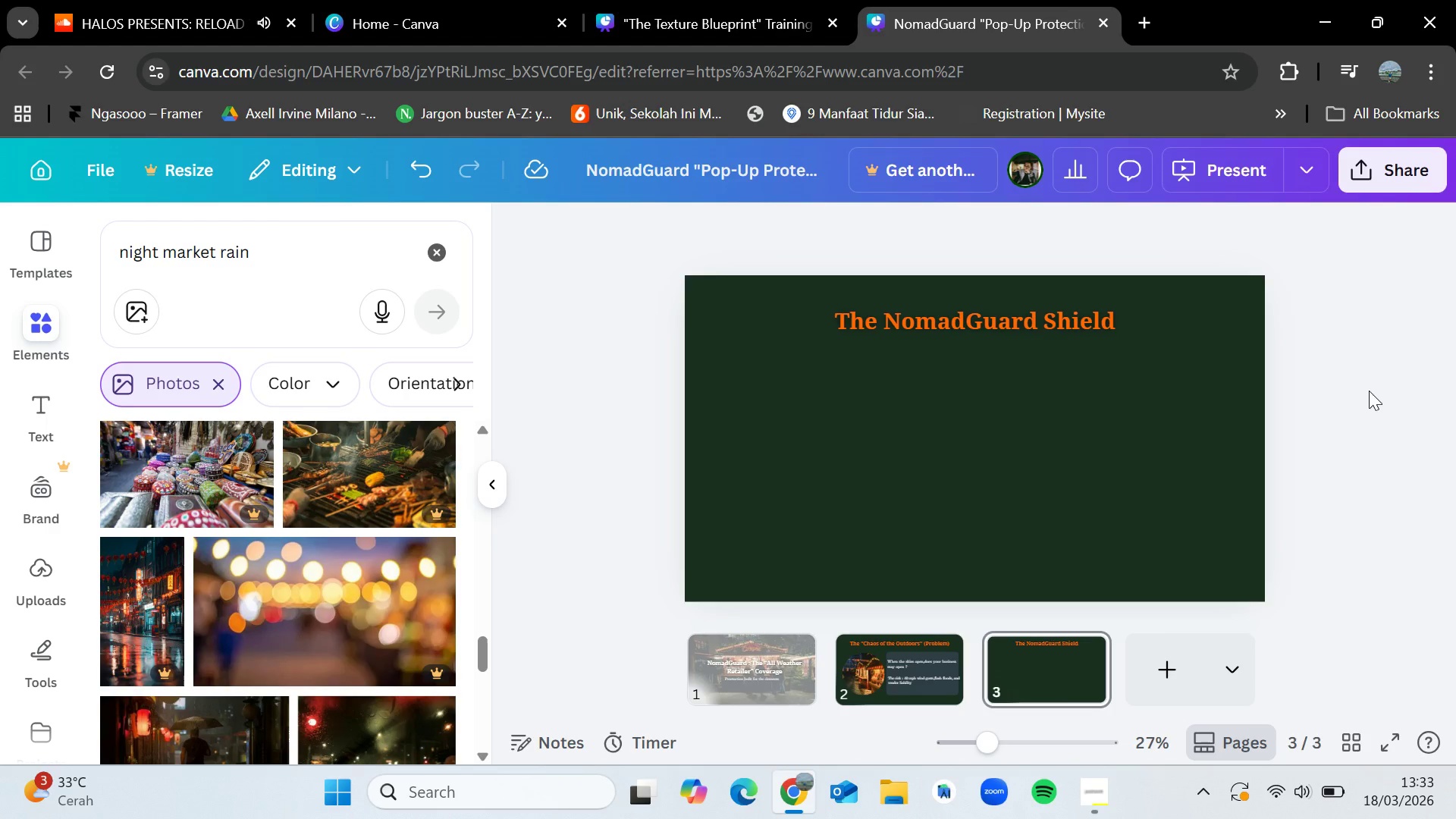 
wait(63.3)
 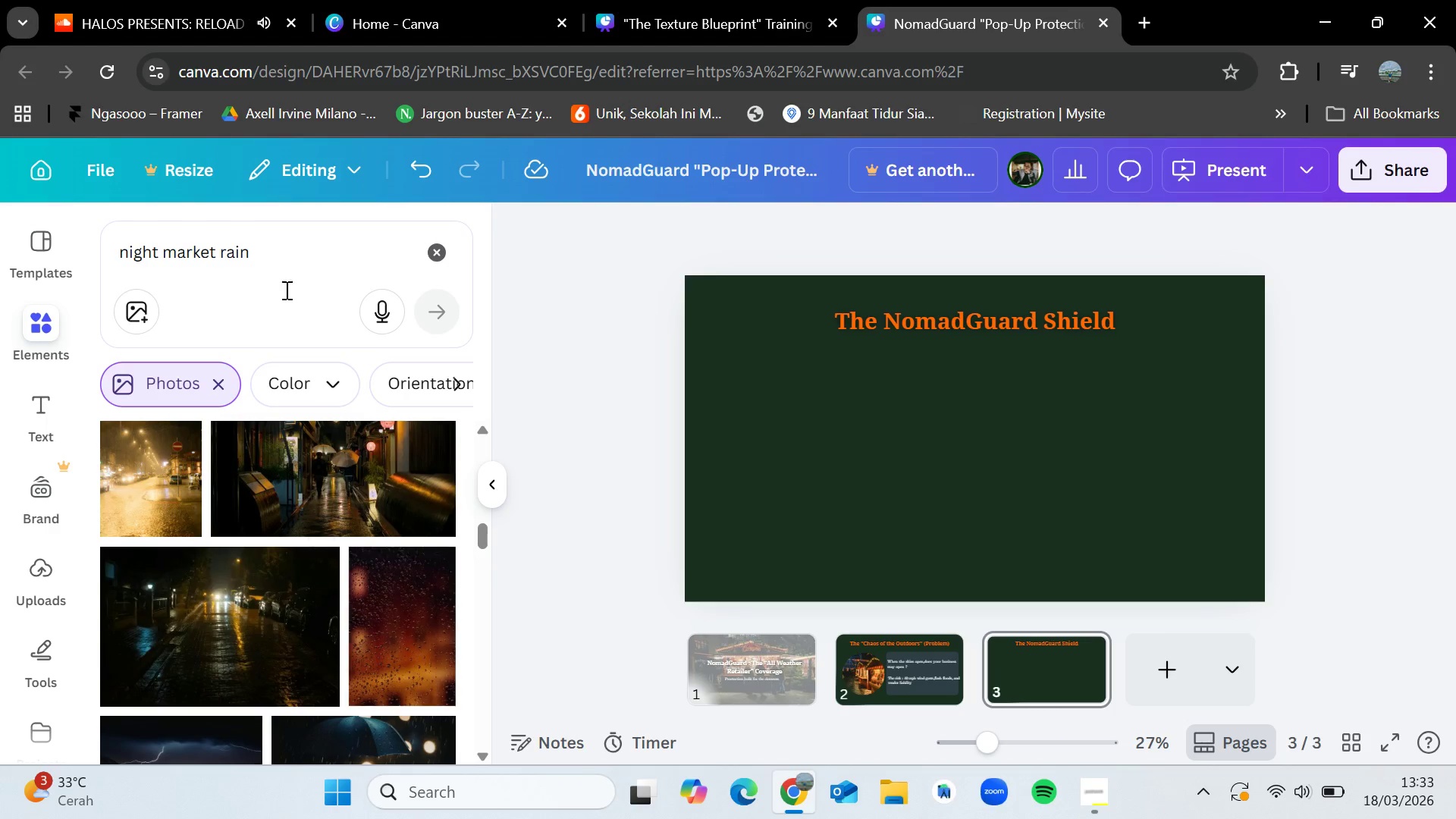 
left_click([288, 266])
 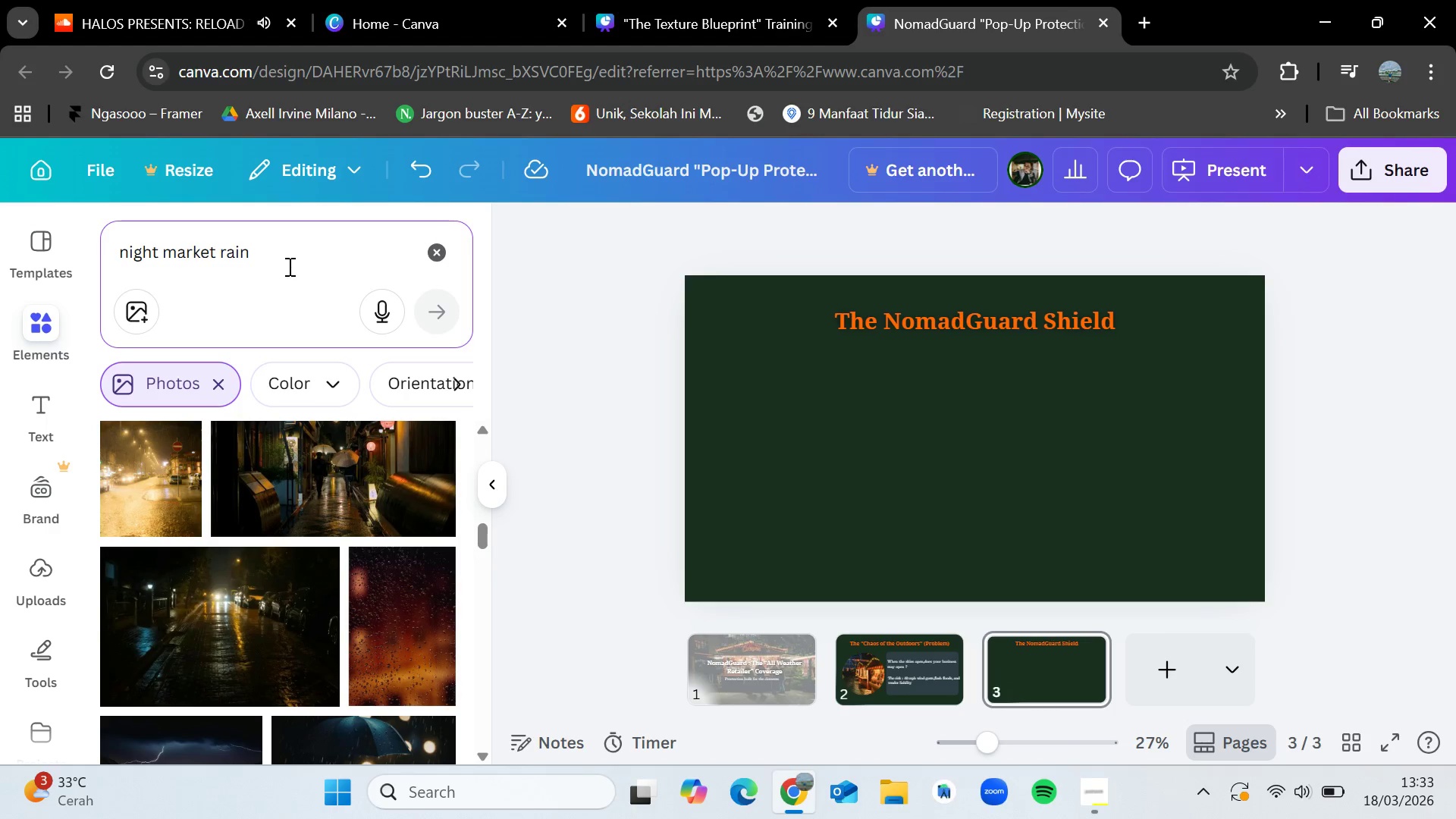 
scroll: coordinate [247, 616], scroll_direction: up, amount: 5.0
 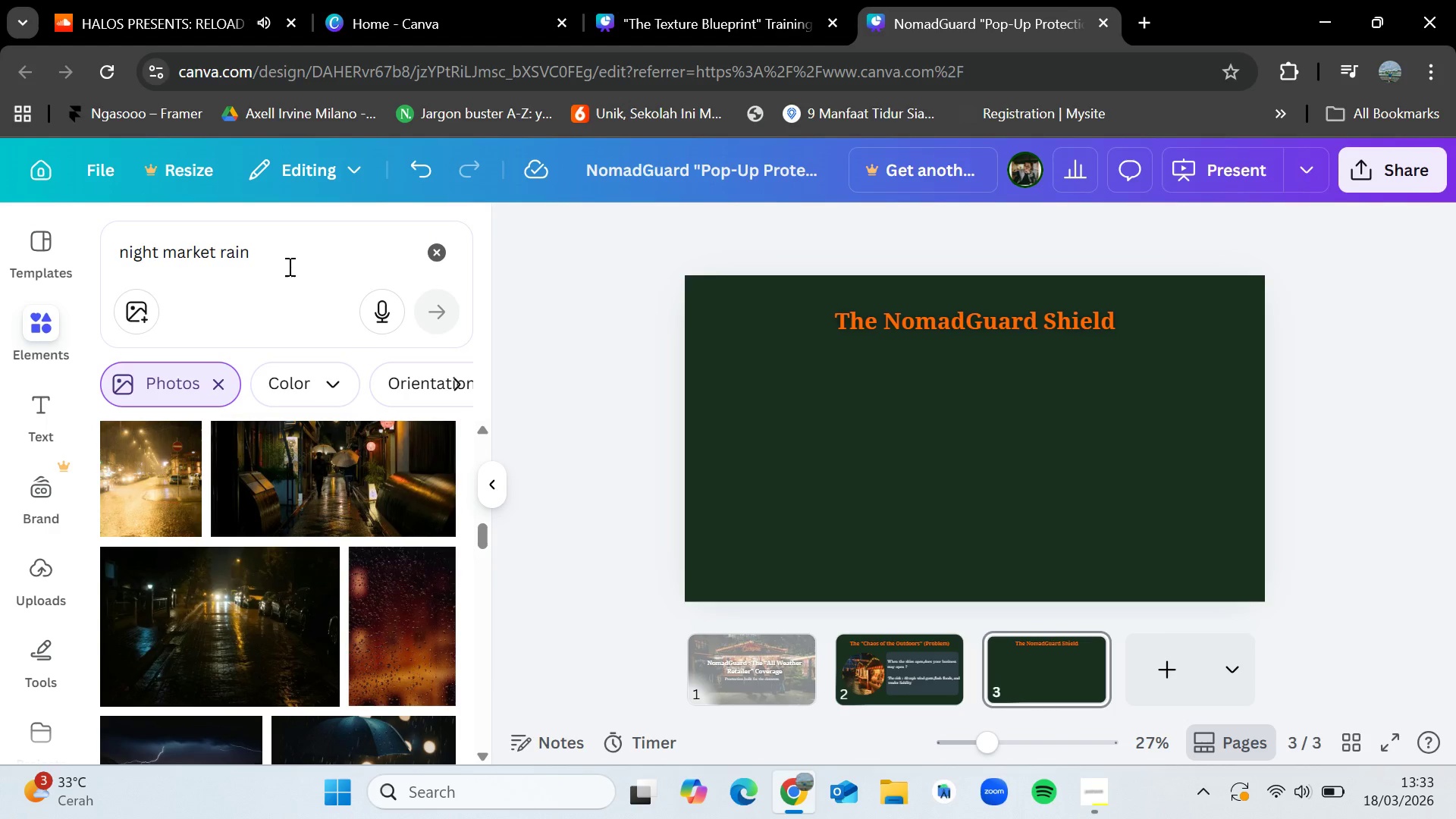 
hold_key(key=Backspace, duration=0.58)
 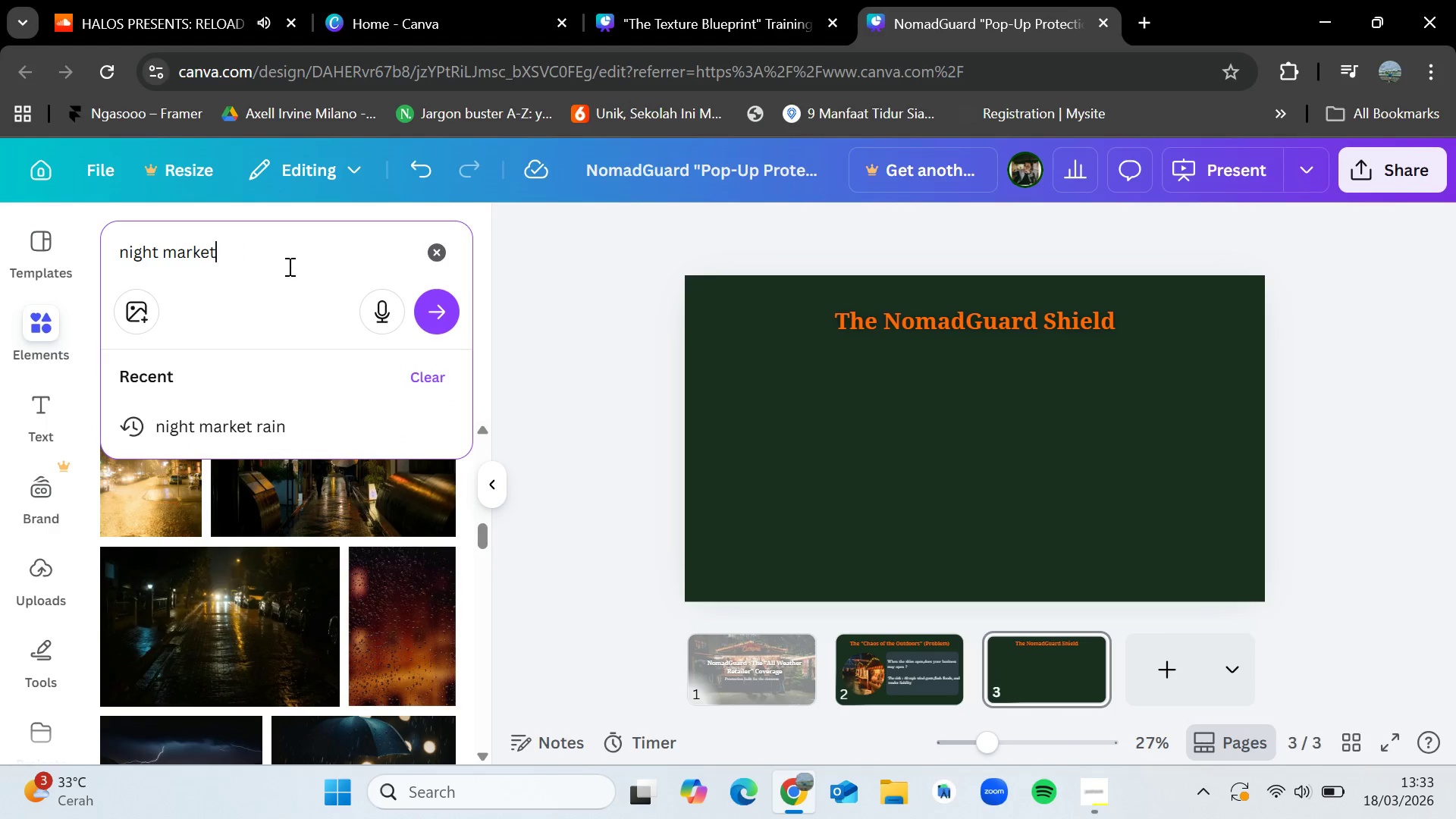 
key(Control+Backspace)
 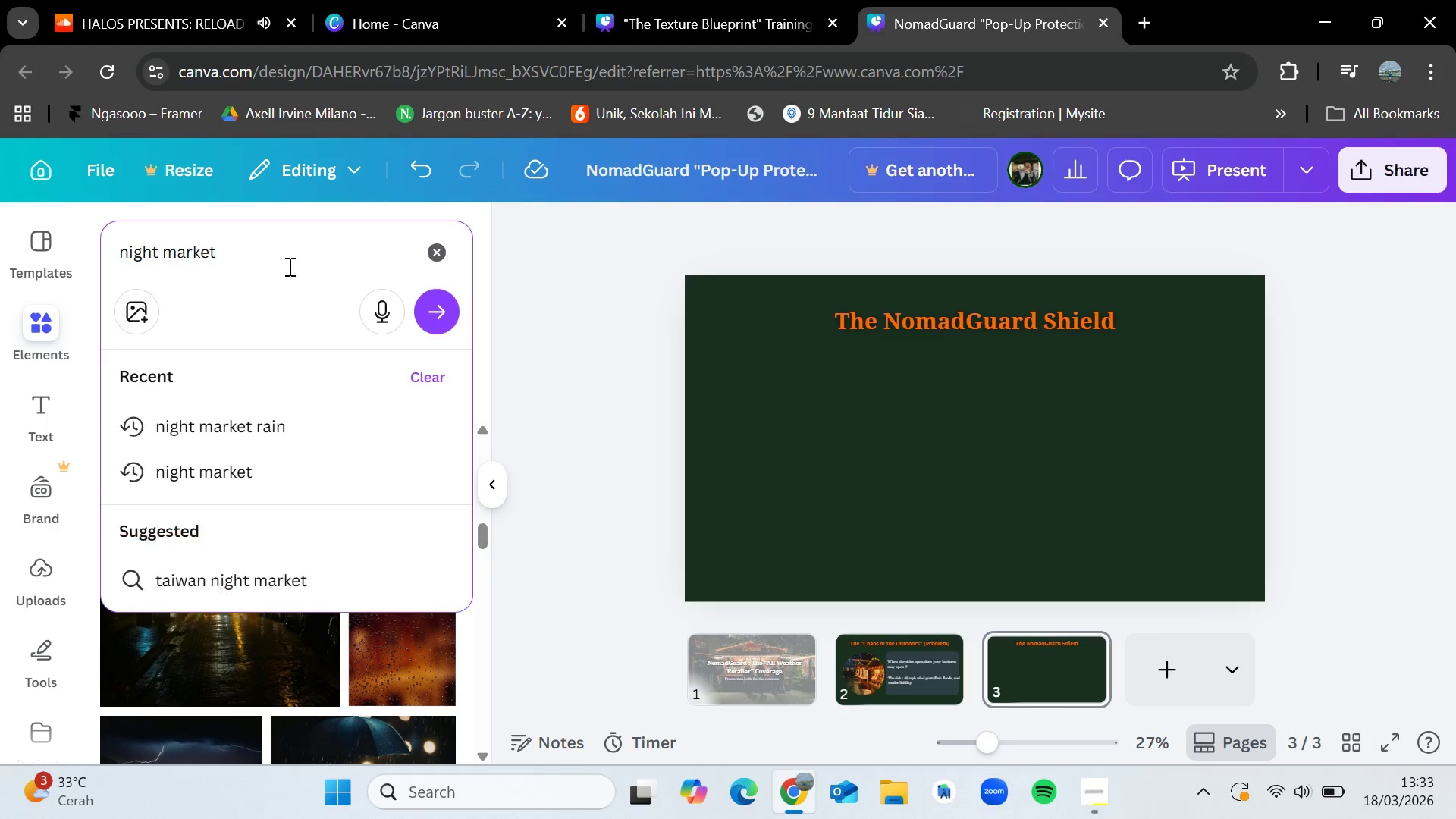 
key(Control+Space)
 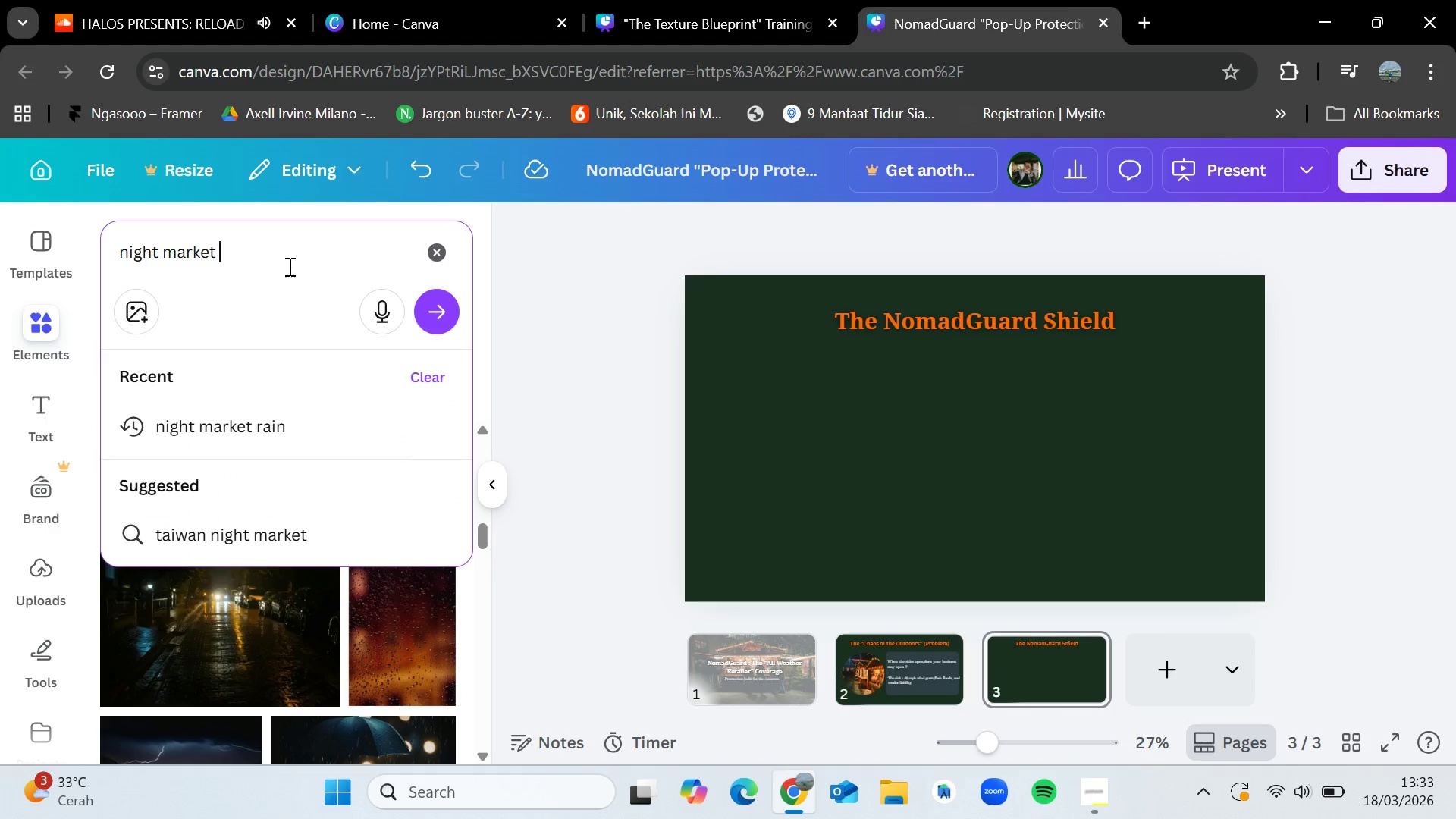 
key(Control+S)
 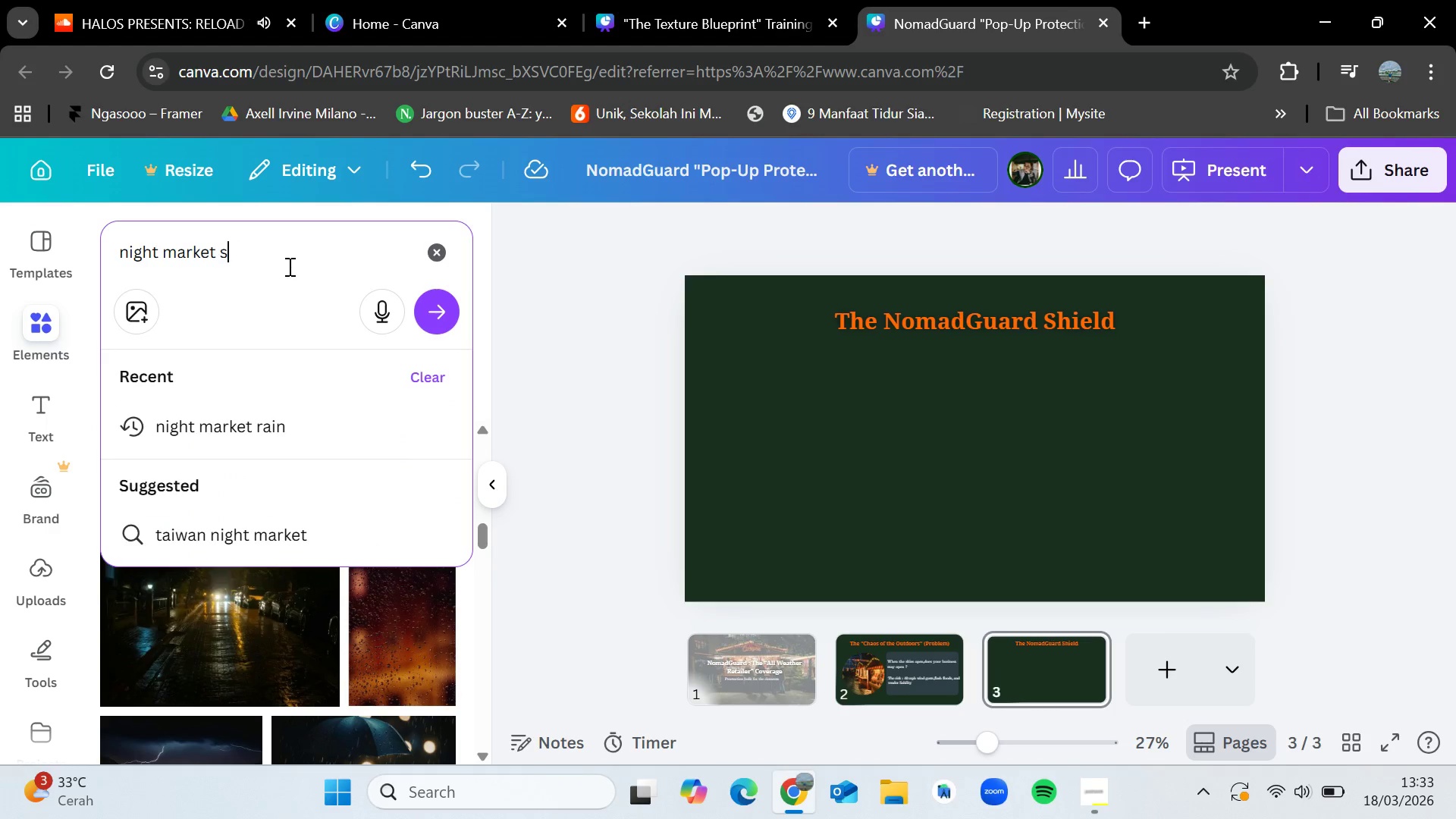 
key(Control+T)
 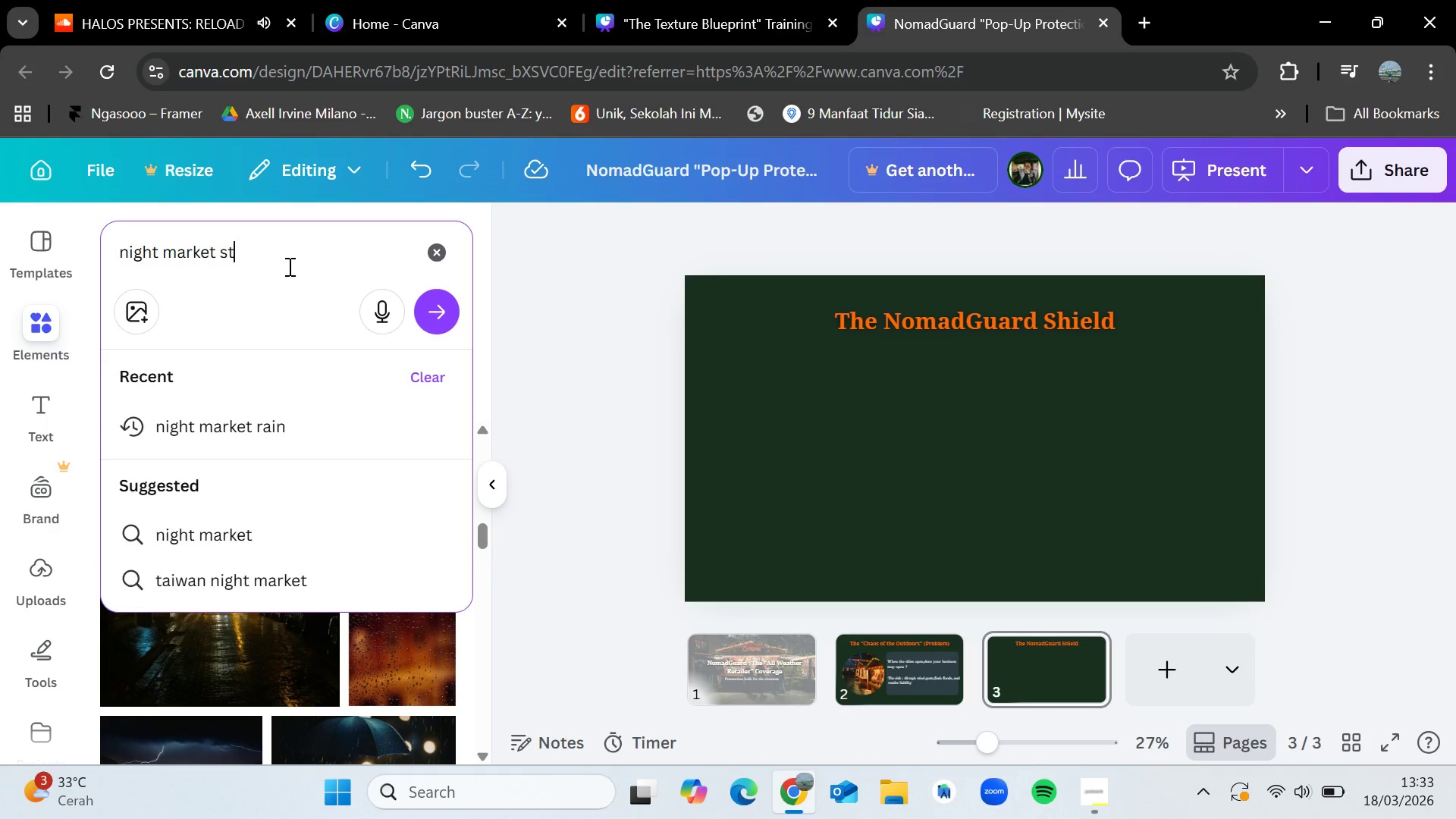 
key(Control+A)
 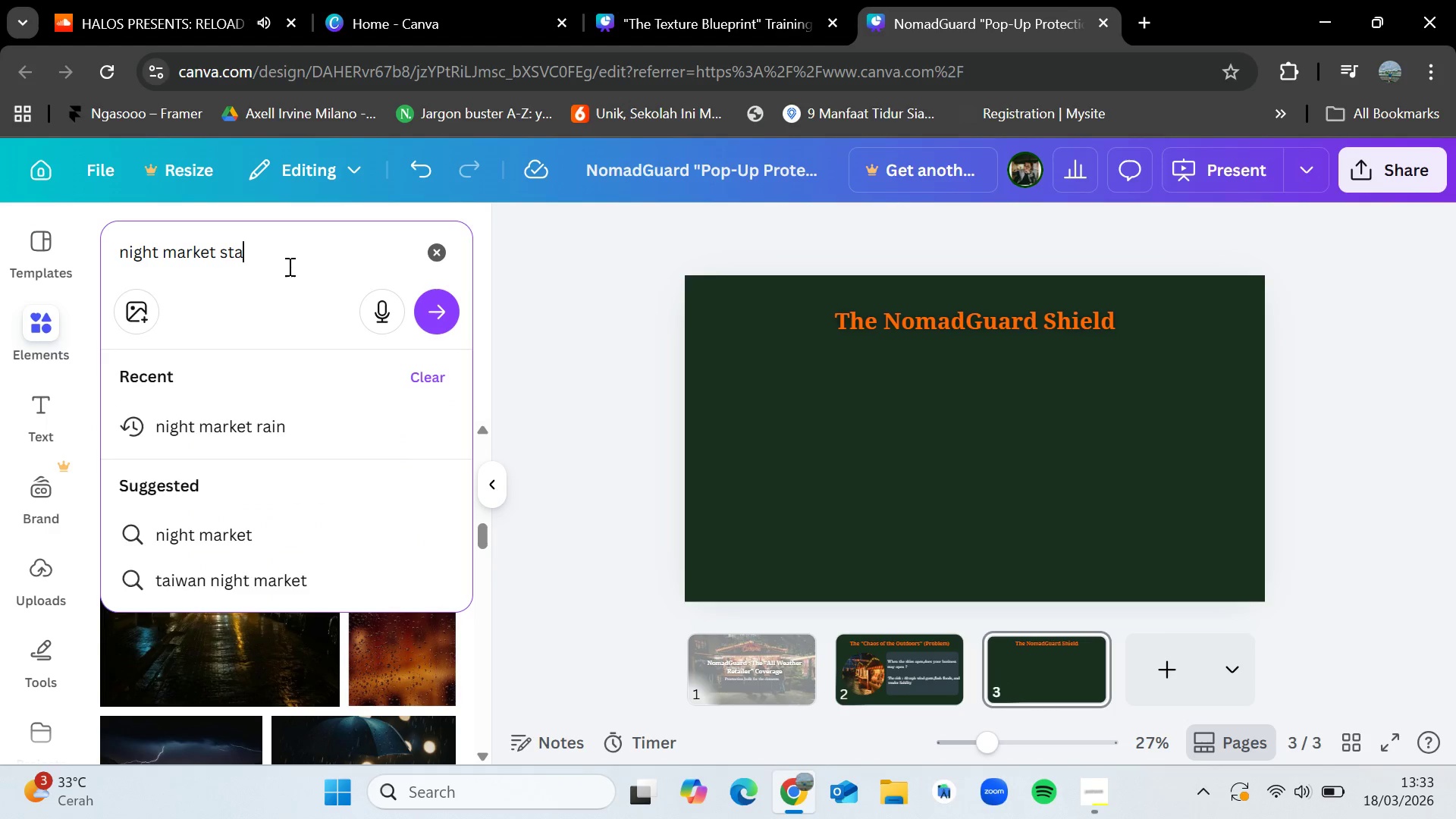 
type(ll)
 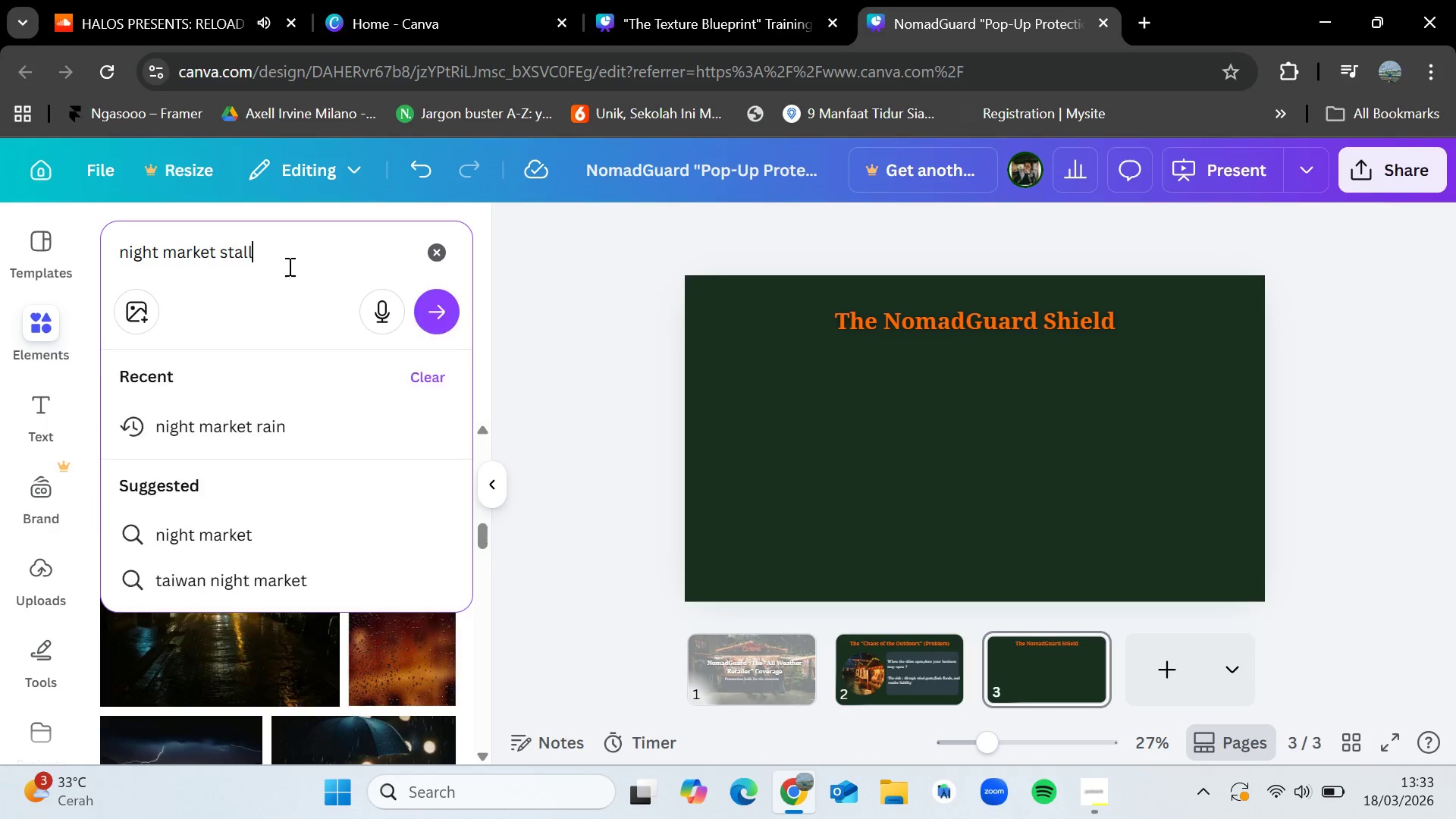 
key(Enter)
 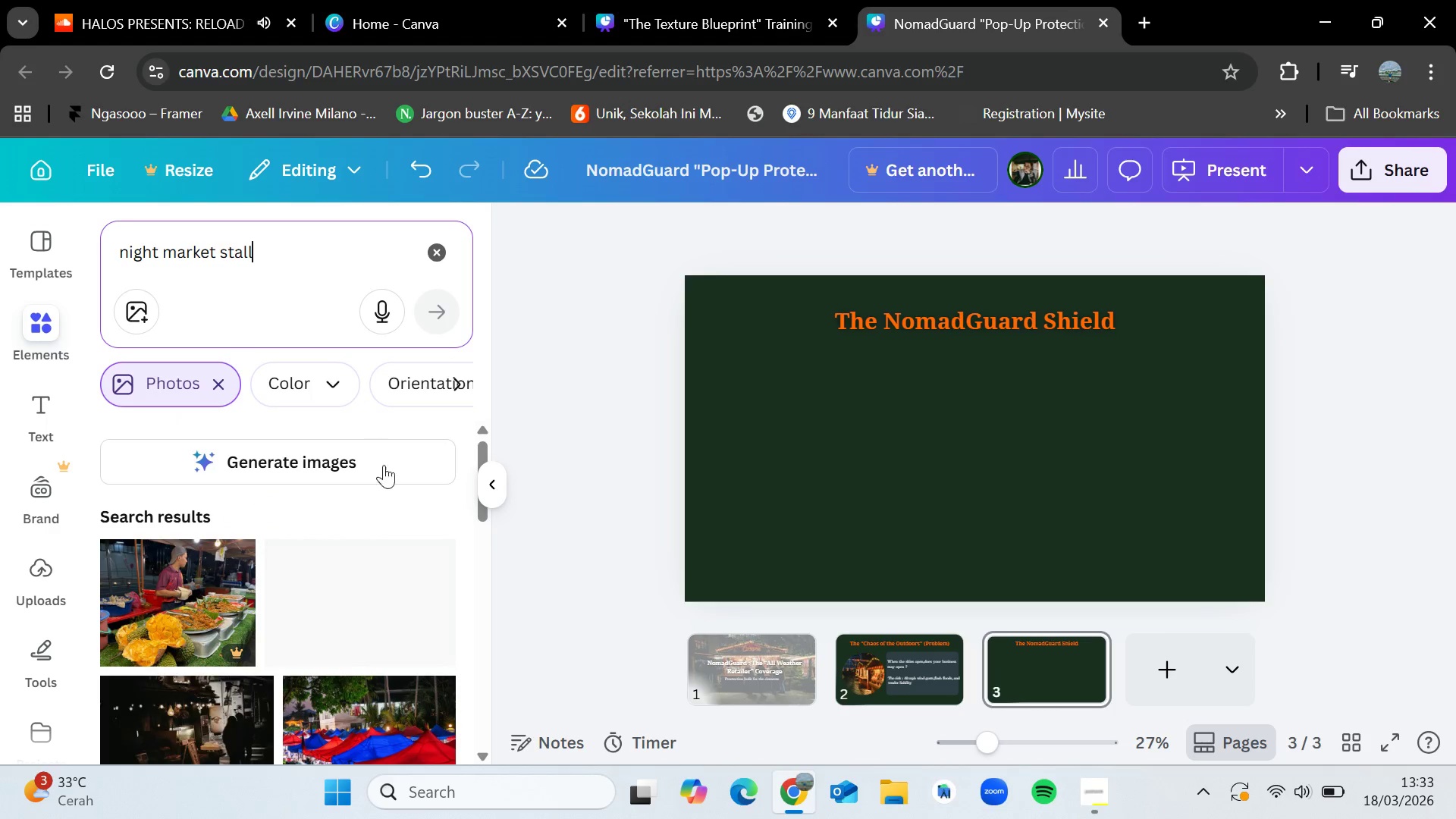 
scroll: coordinate [334, 673], scroll_direction: down, amount: 4.0
 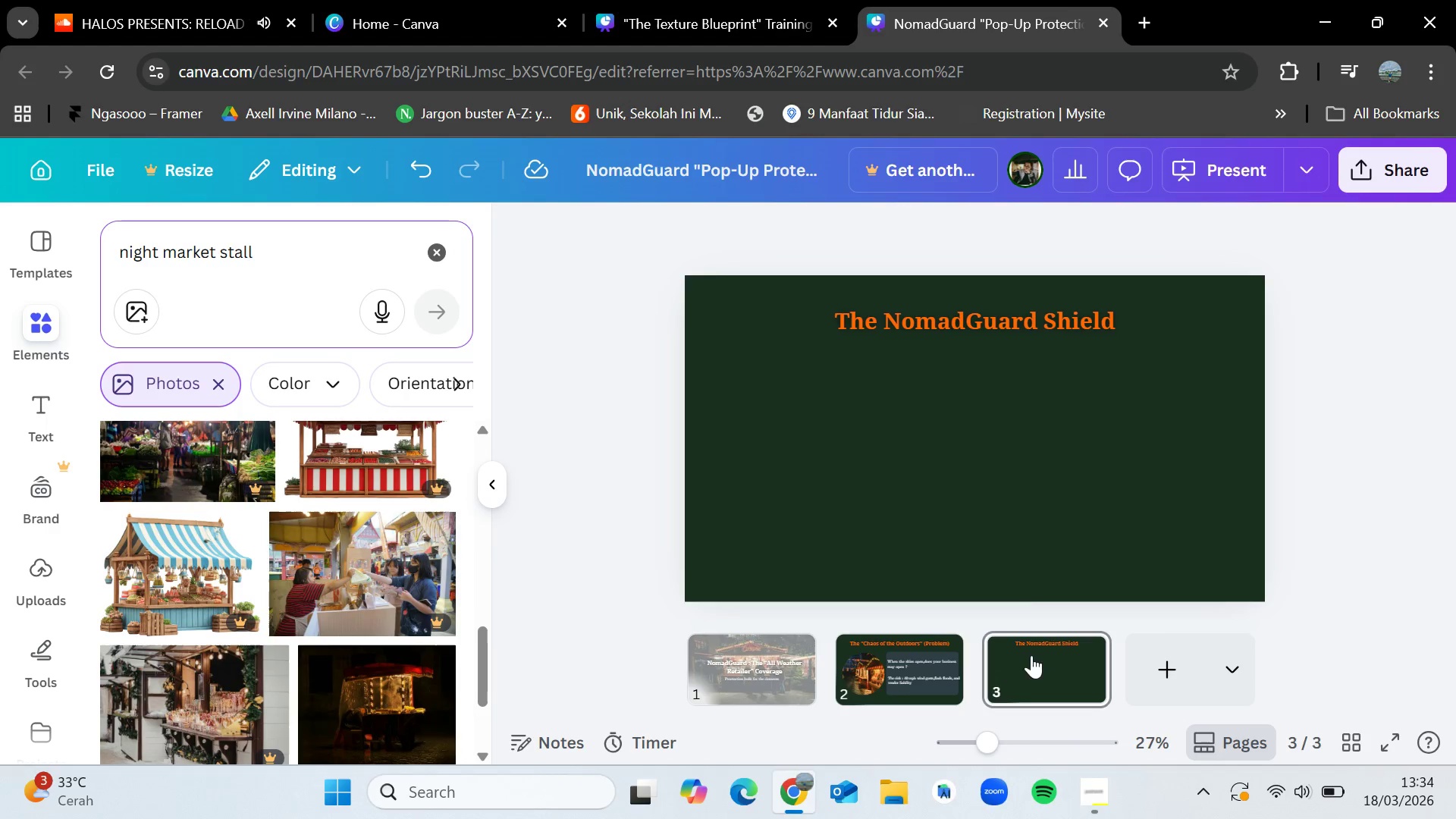 
left_click([870, 670])
 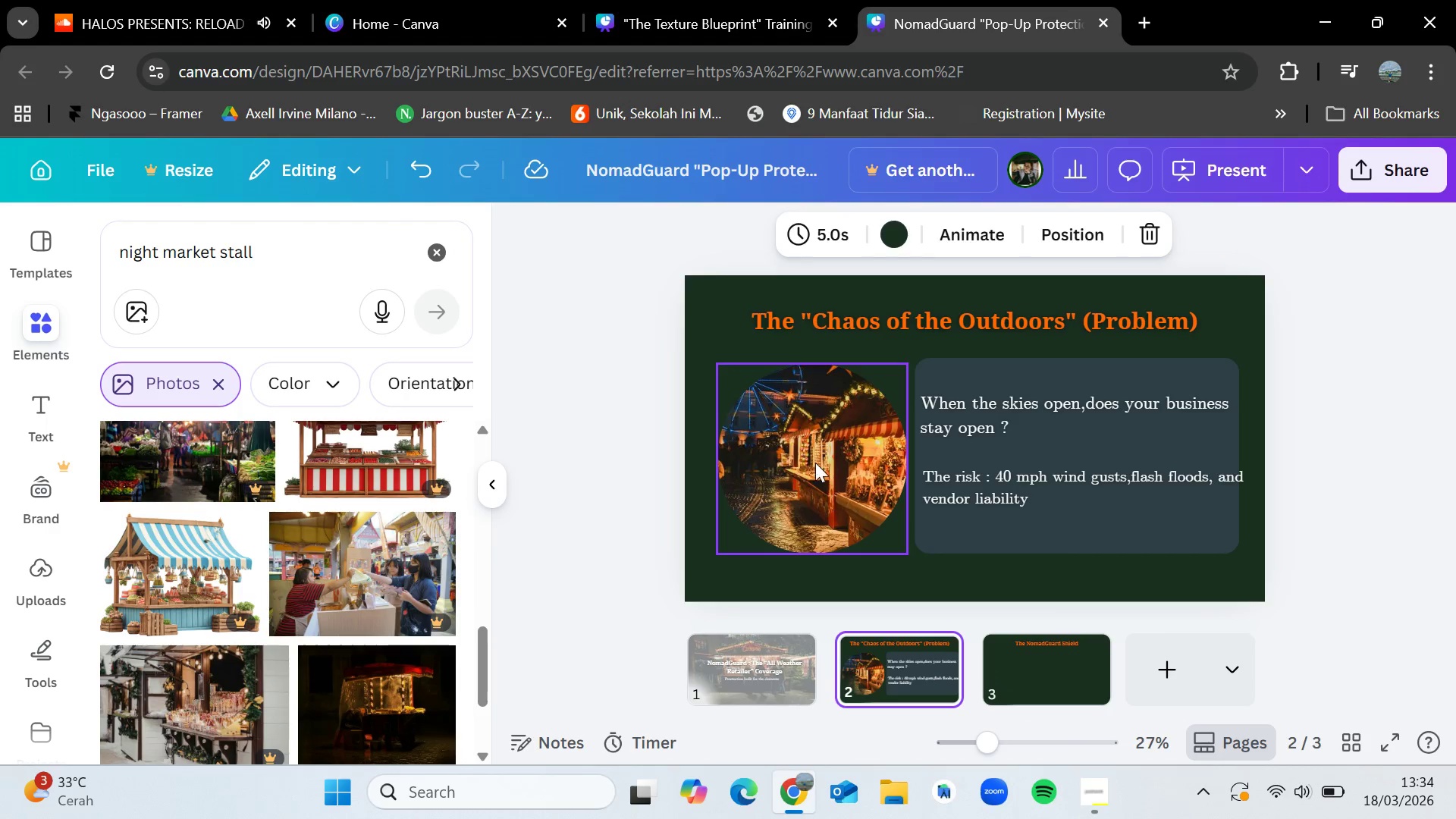 
left_click([814, 460])
 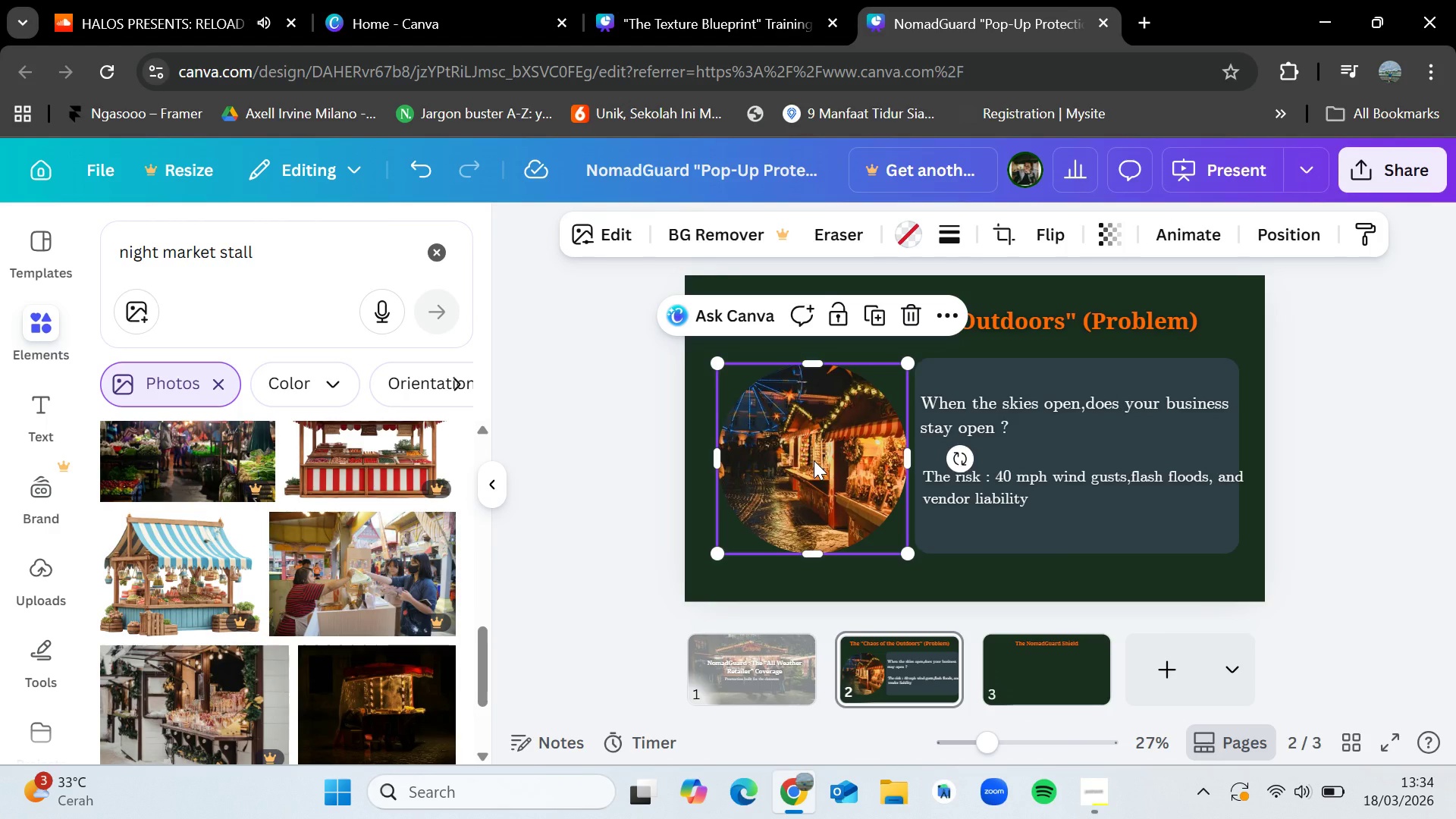 
key(Control+C)
 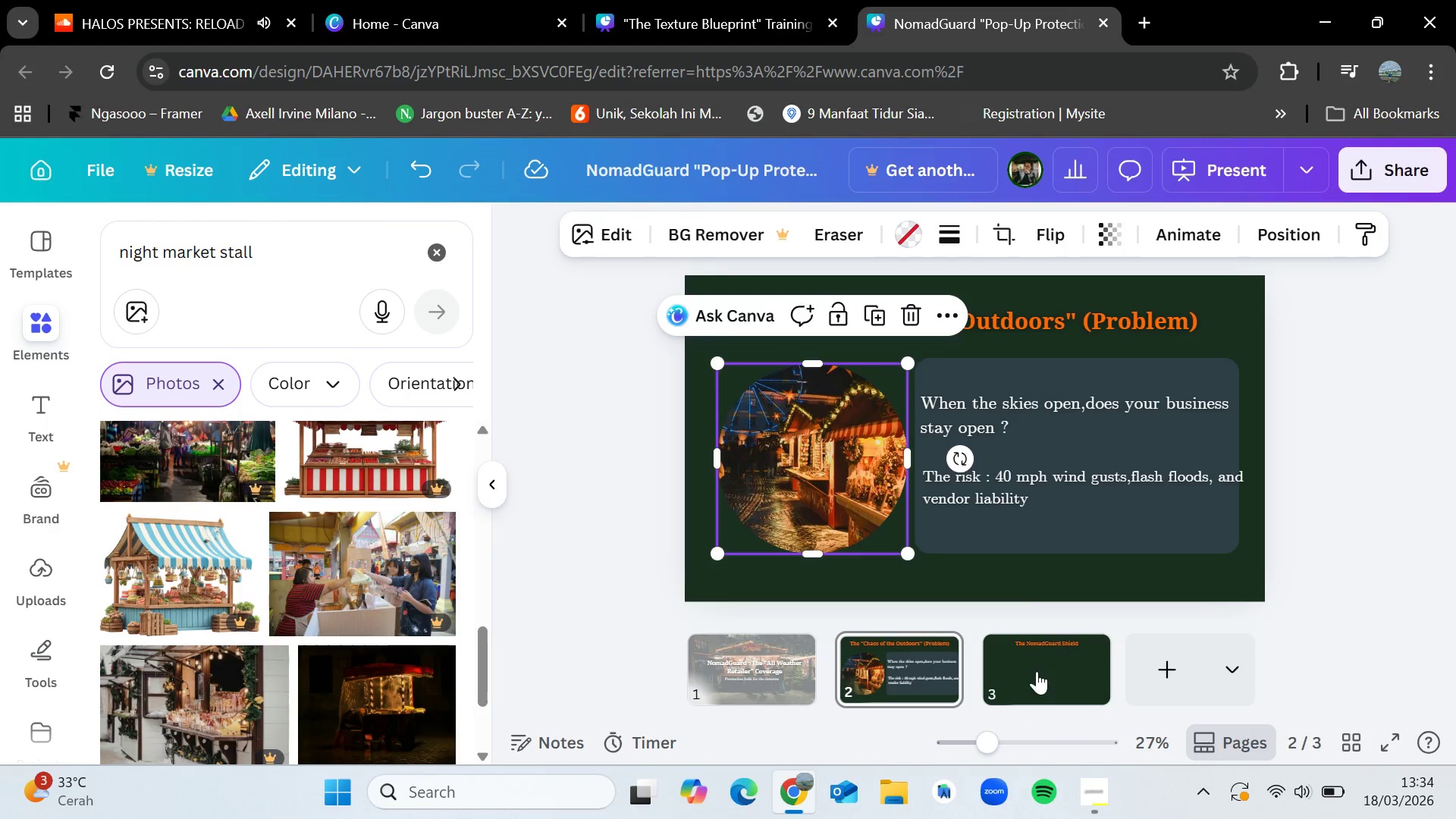 
left_click([1035, 673])
 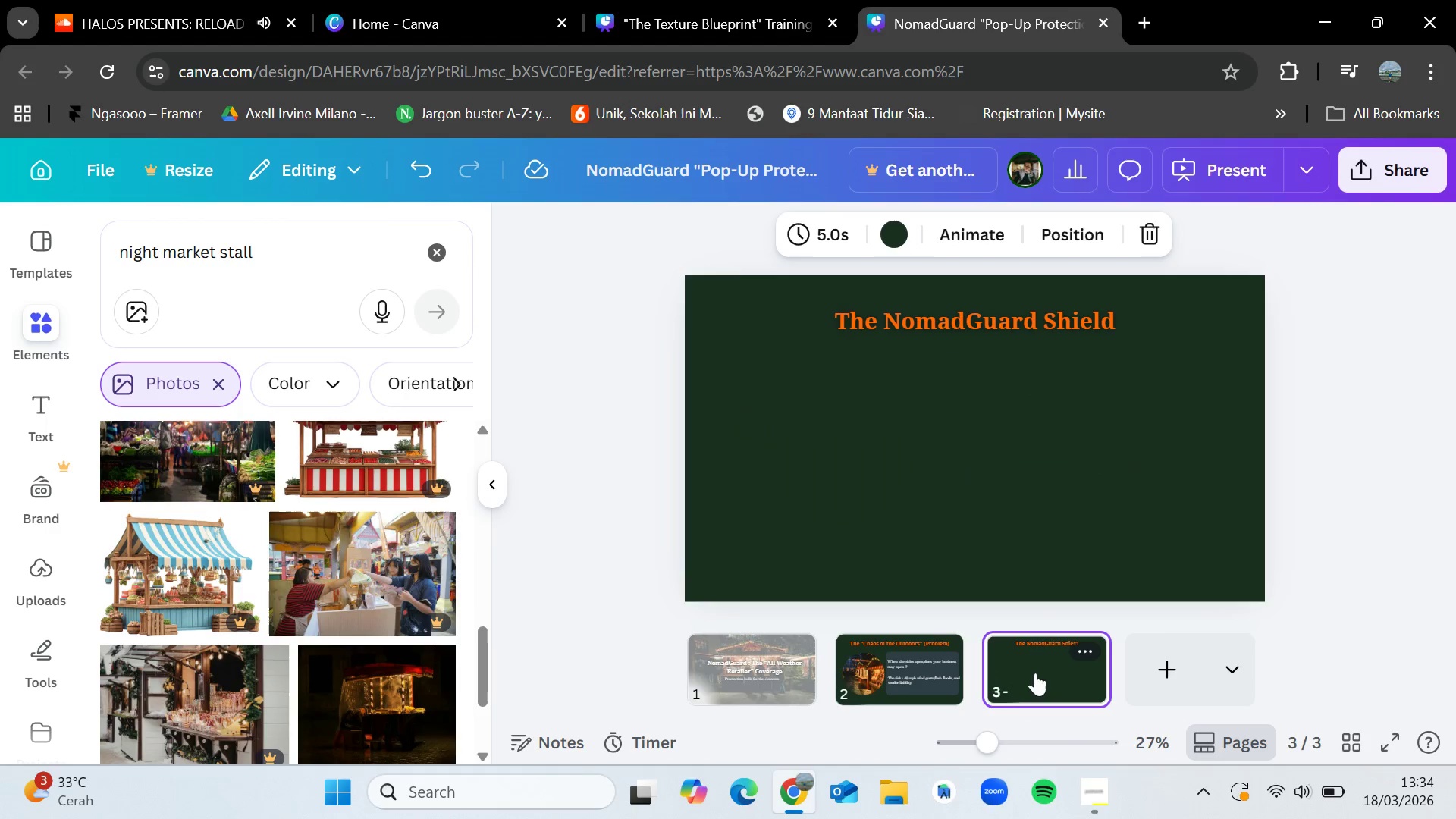 
key(Control+V)
 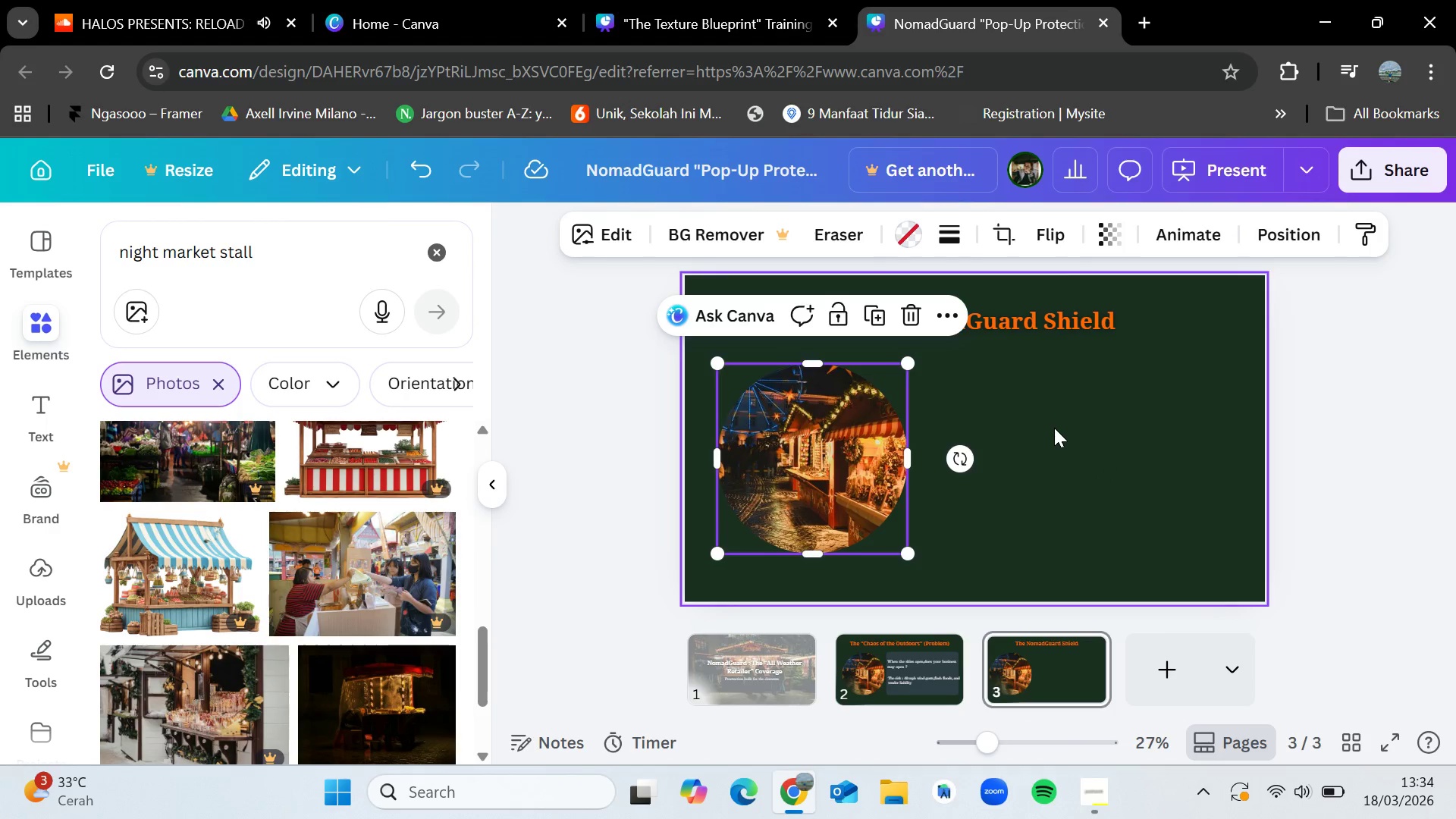 
left_click([1052, 428])
 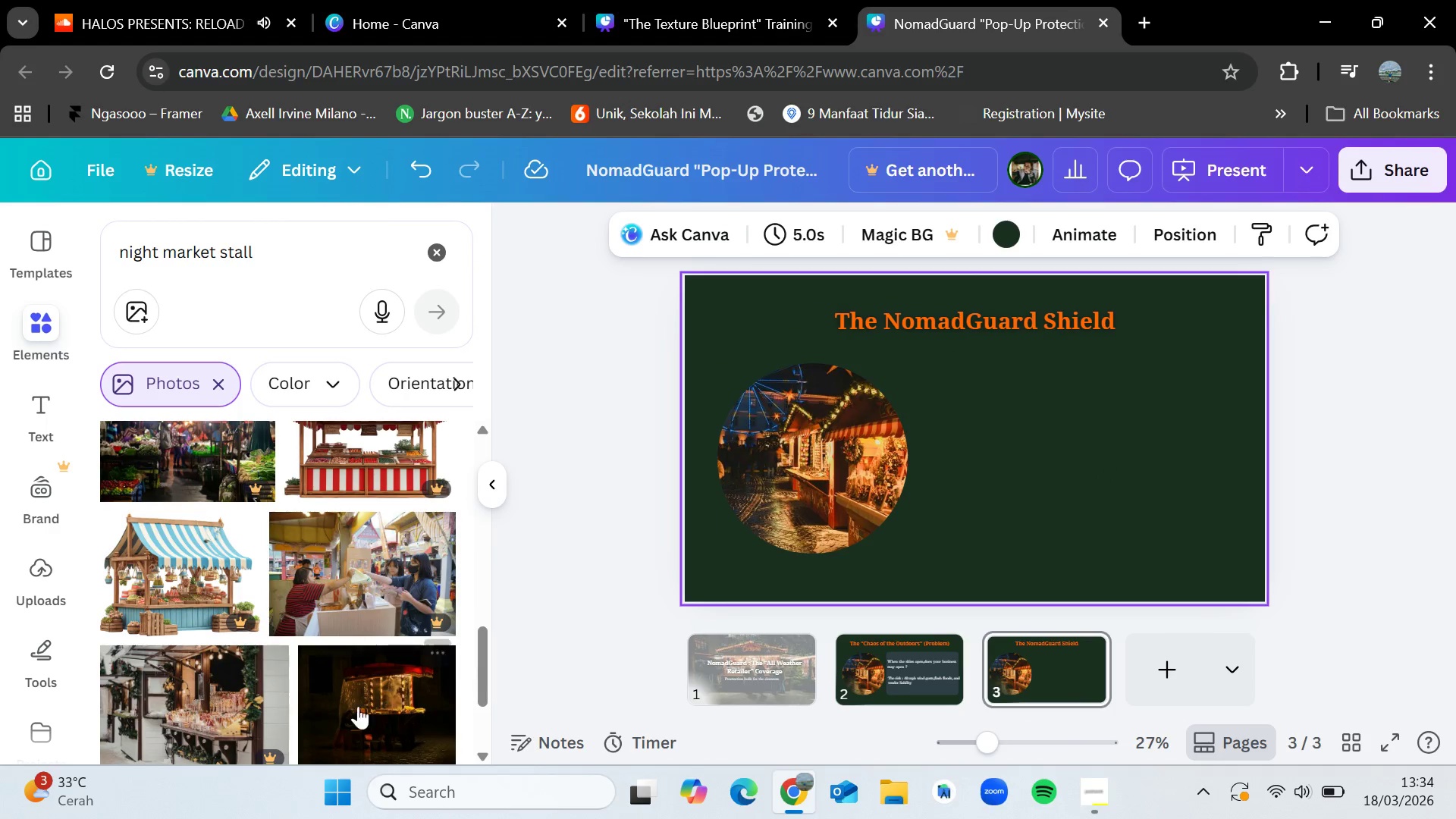 
scroll: coordinate [353, 707], scroll_direction: down, amount: 4.0
 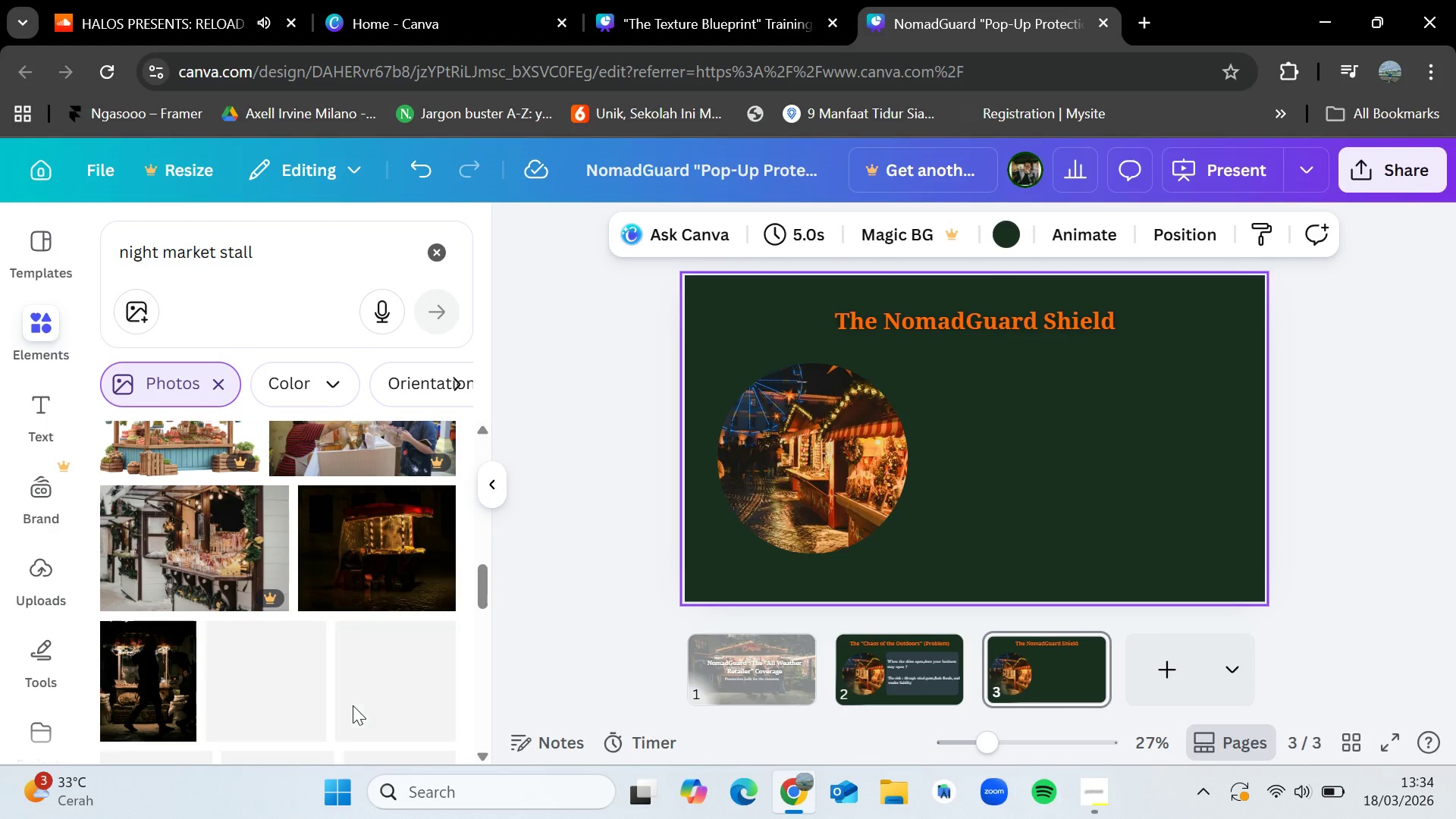 
scroll: coordinate [353, 705], scroll_direction: up, amount: 2.0
 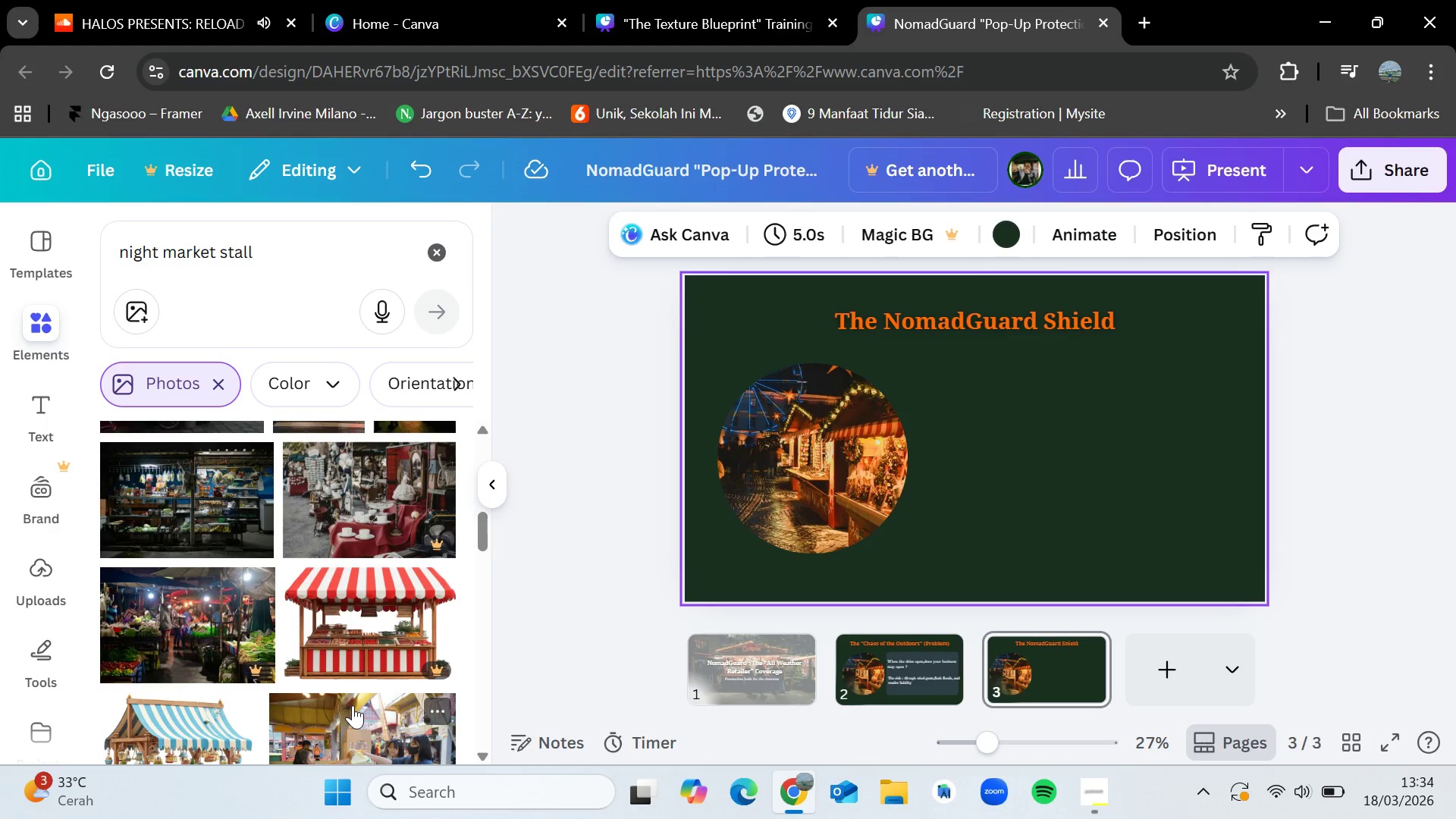 
scroll: coordinate [353, 704], scroll_direction: down, amount: 14.0
 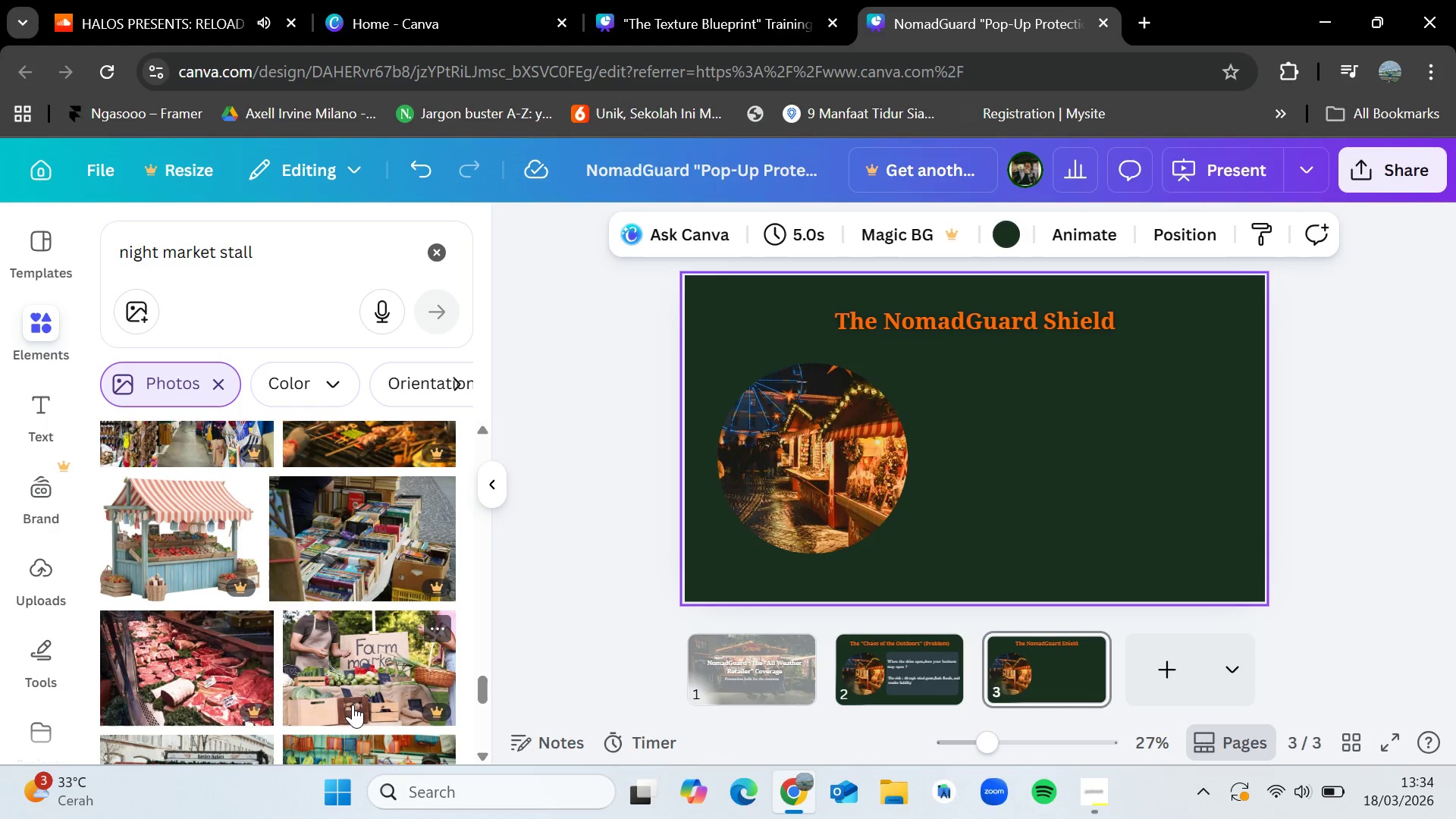 
scroll: coordinate [353, 704], scroll_direction: down, amount: 3.0
 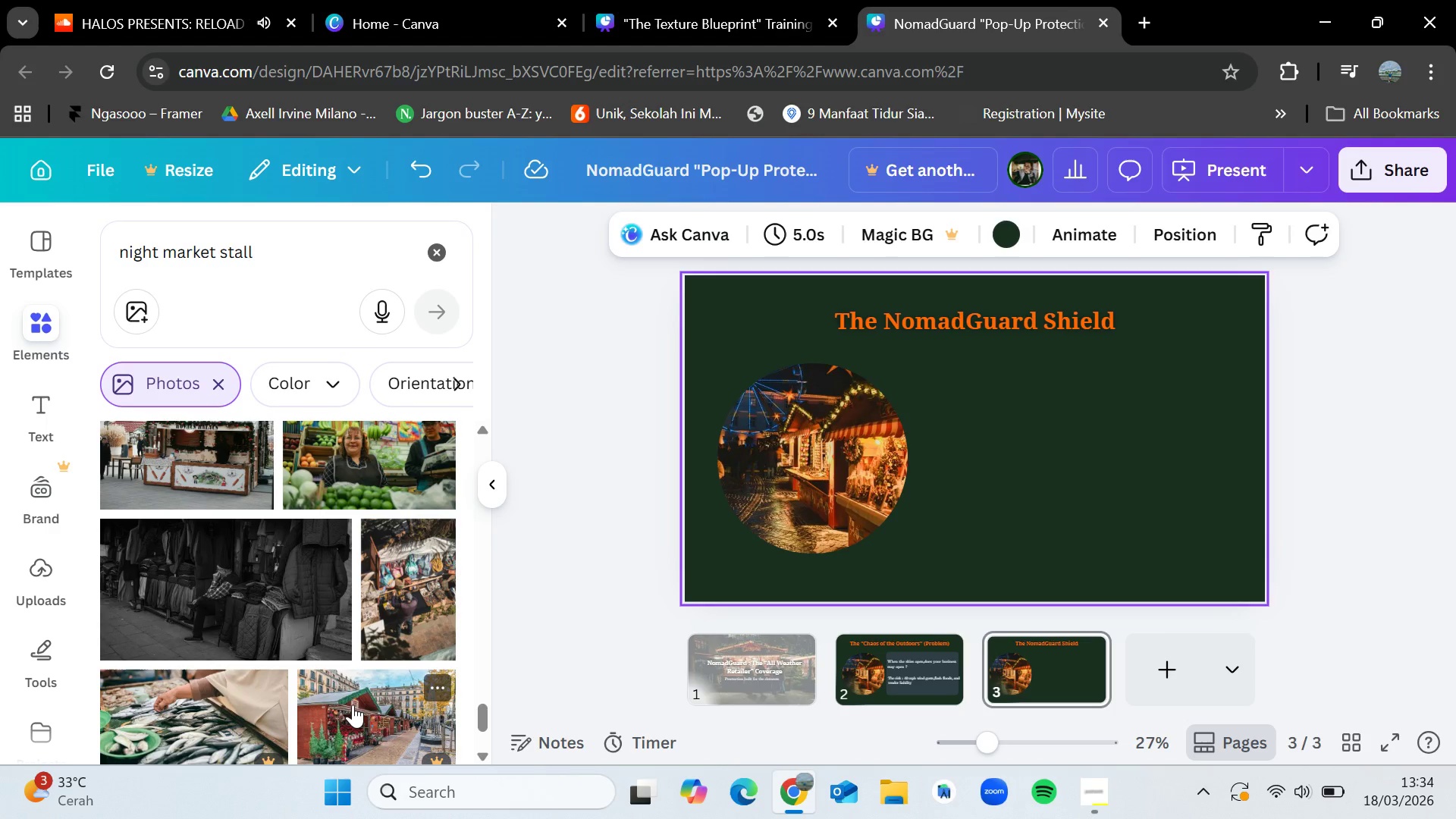 
scroll: coordinate [353, 704], scroll_direction: none, amount: 0.0
 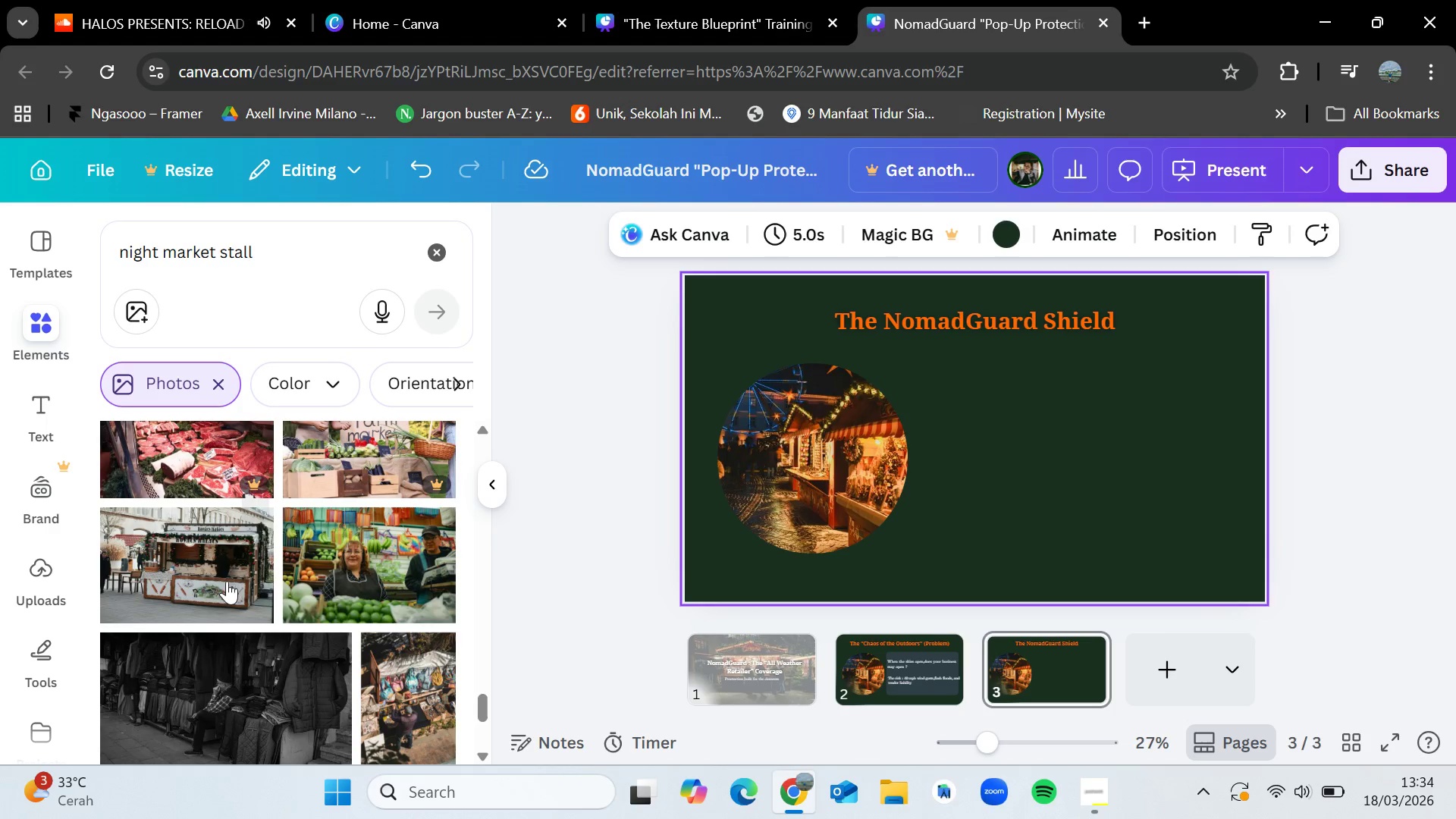 
left_click_drag(start_coordinate=[206, 570], to_coordinate=[790, 460])
 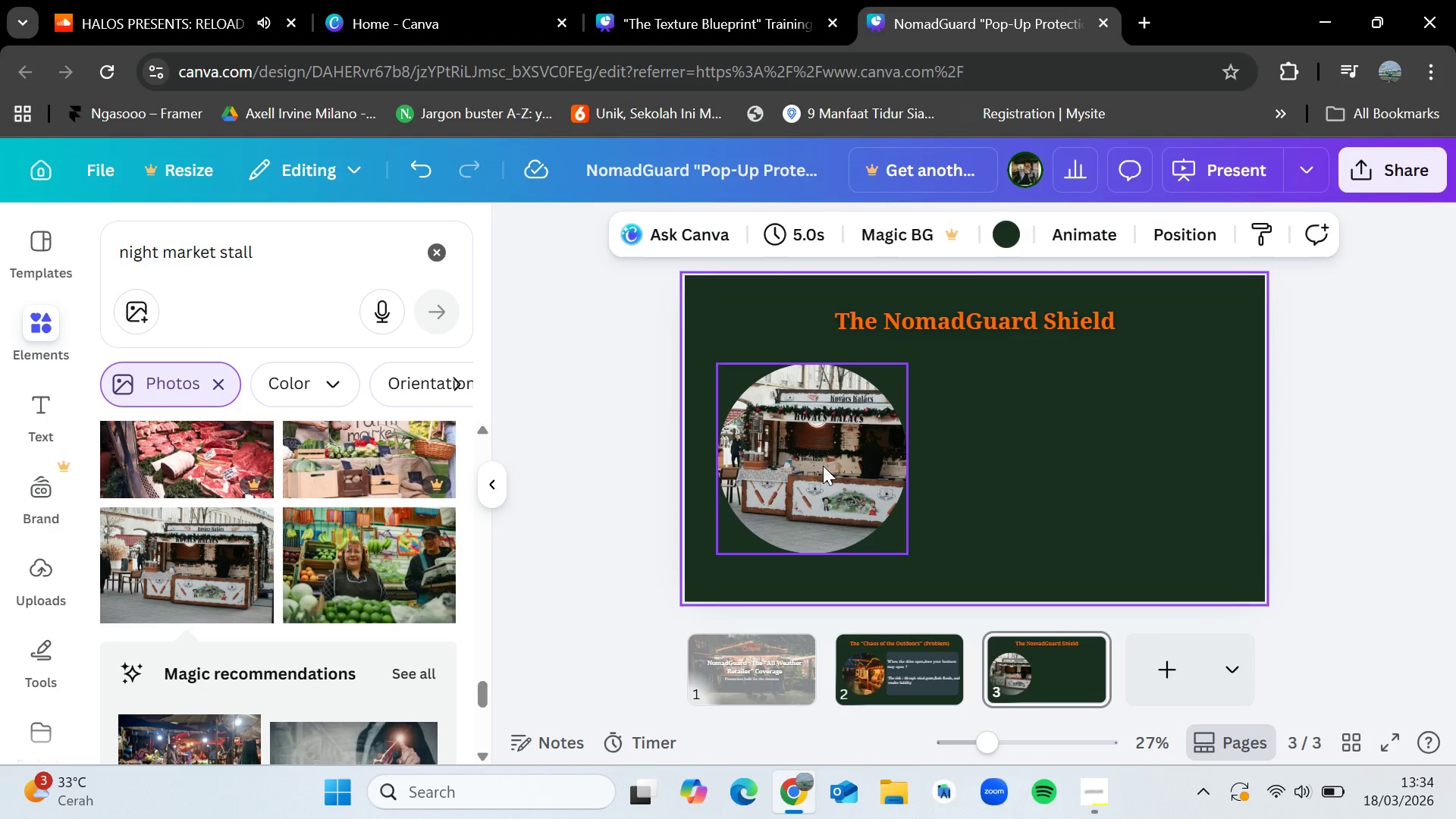 
double_click([823, 466])
 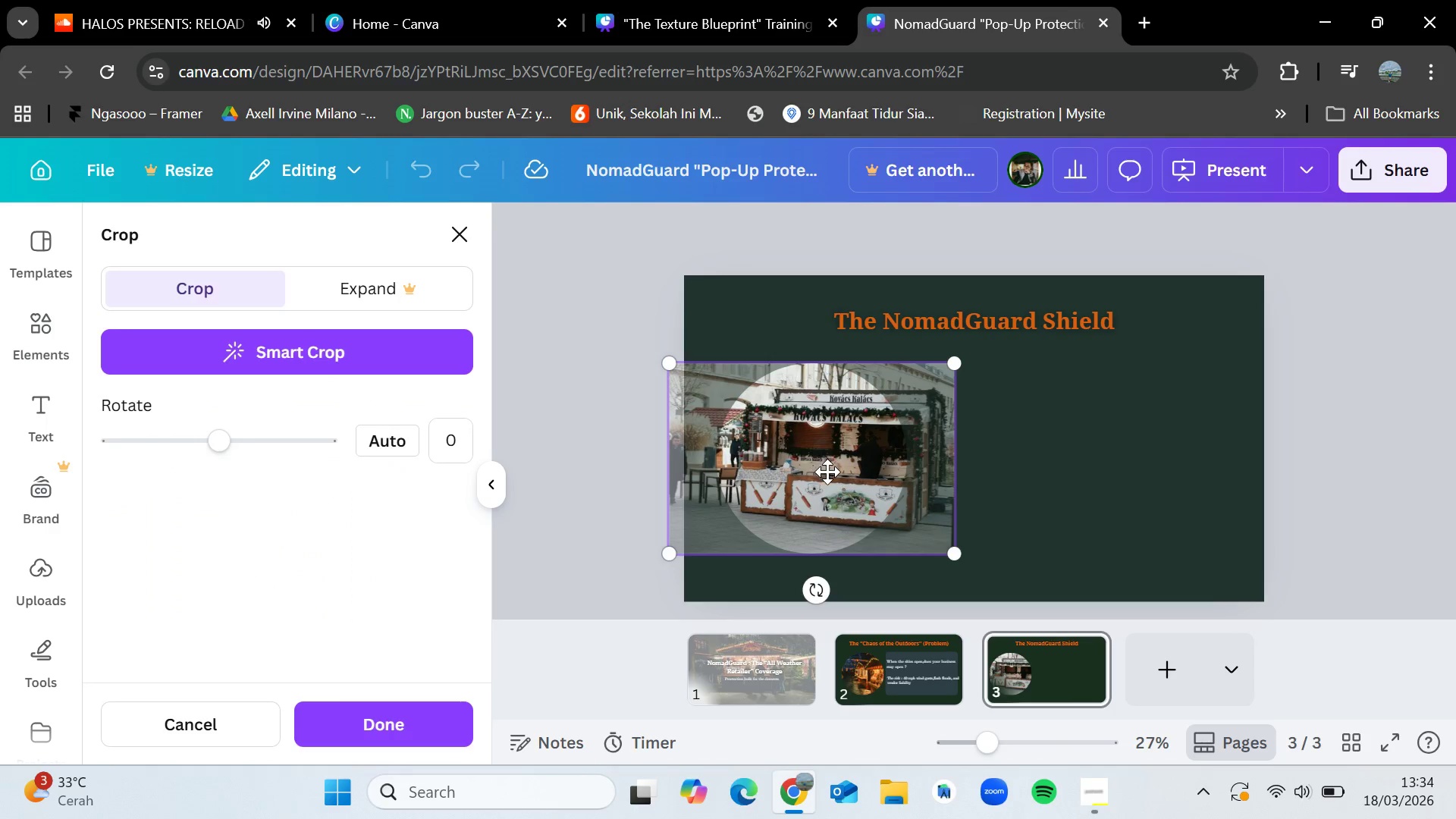 
left_click_drag(start_coordinate=[827, 472], to_coordinate=[768, 472])
 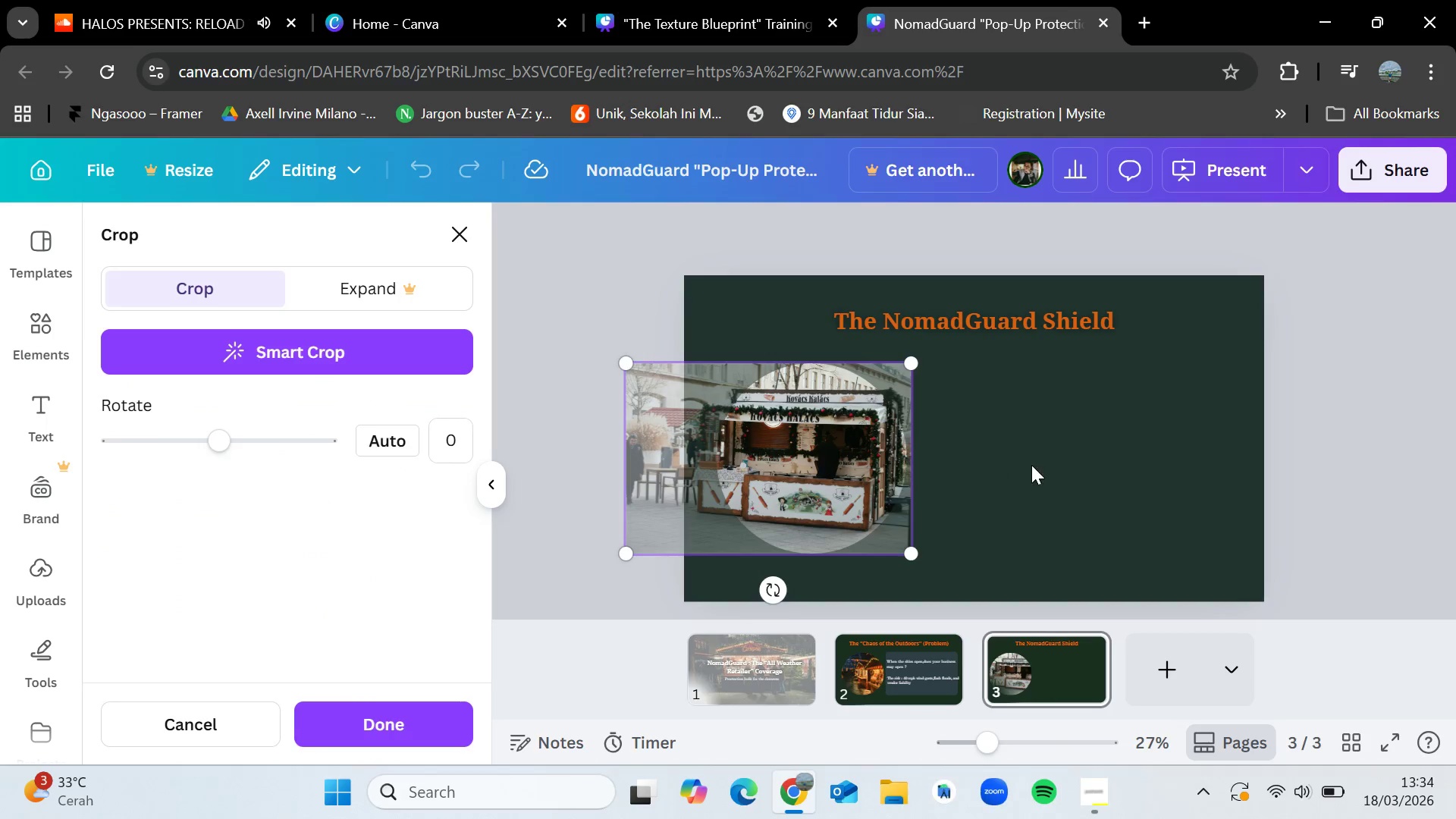 
left_click([1031, 465])
 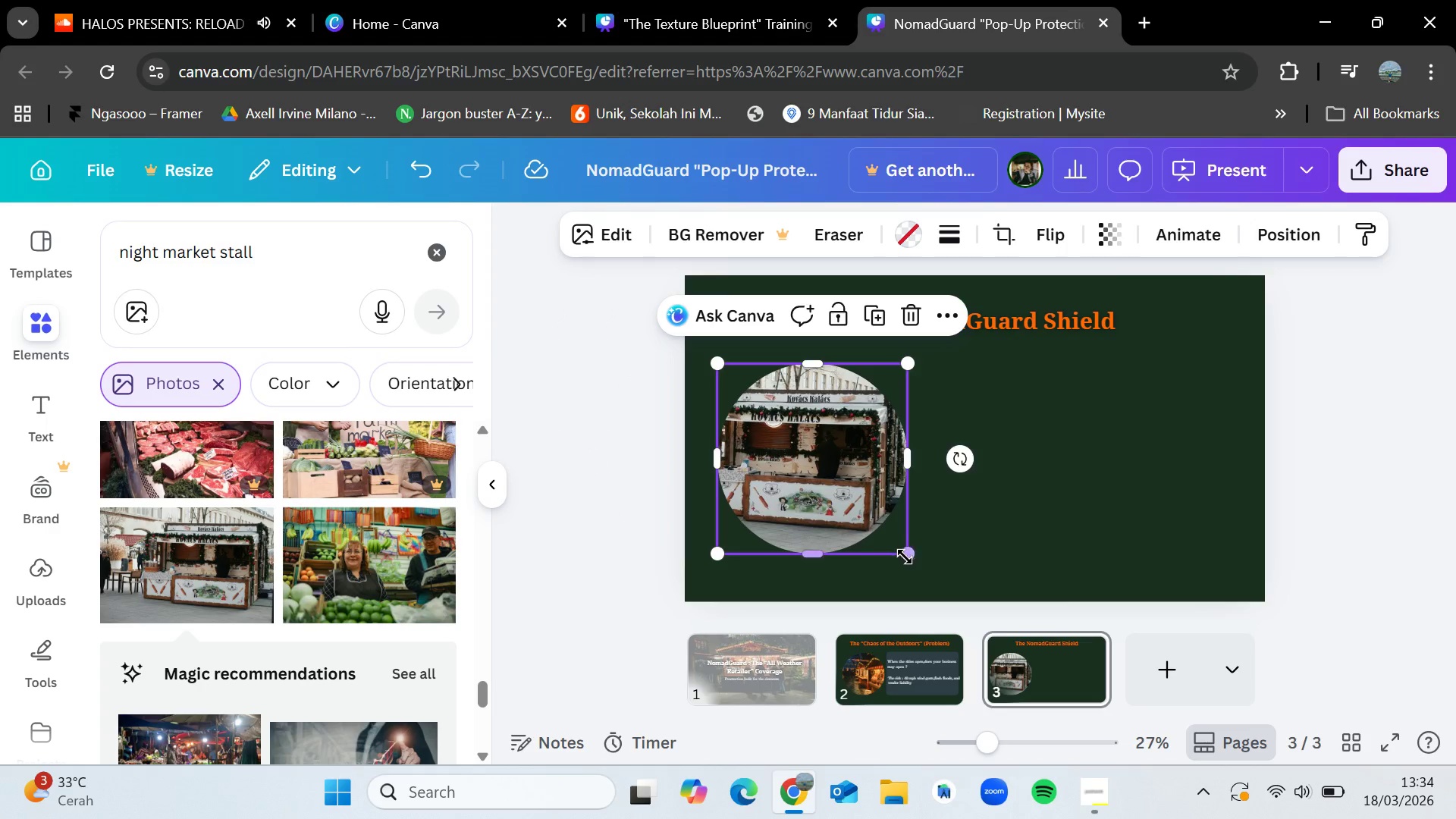 
left_click_drag(start_coordinate=[907, 555], to_coordinate=[908, 559])
 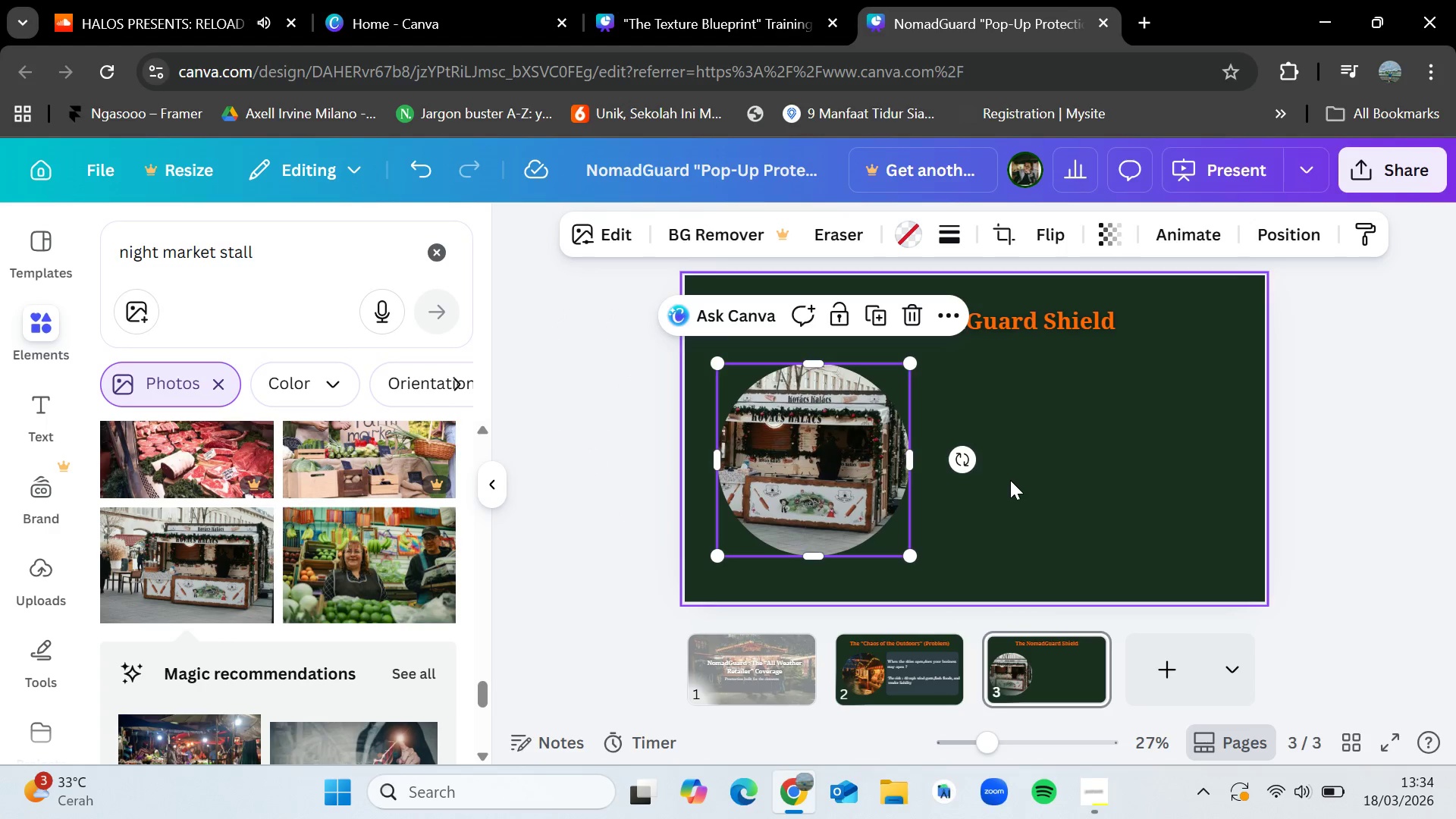 
left_click([1010, 480])
 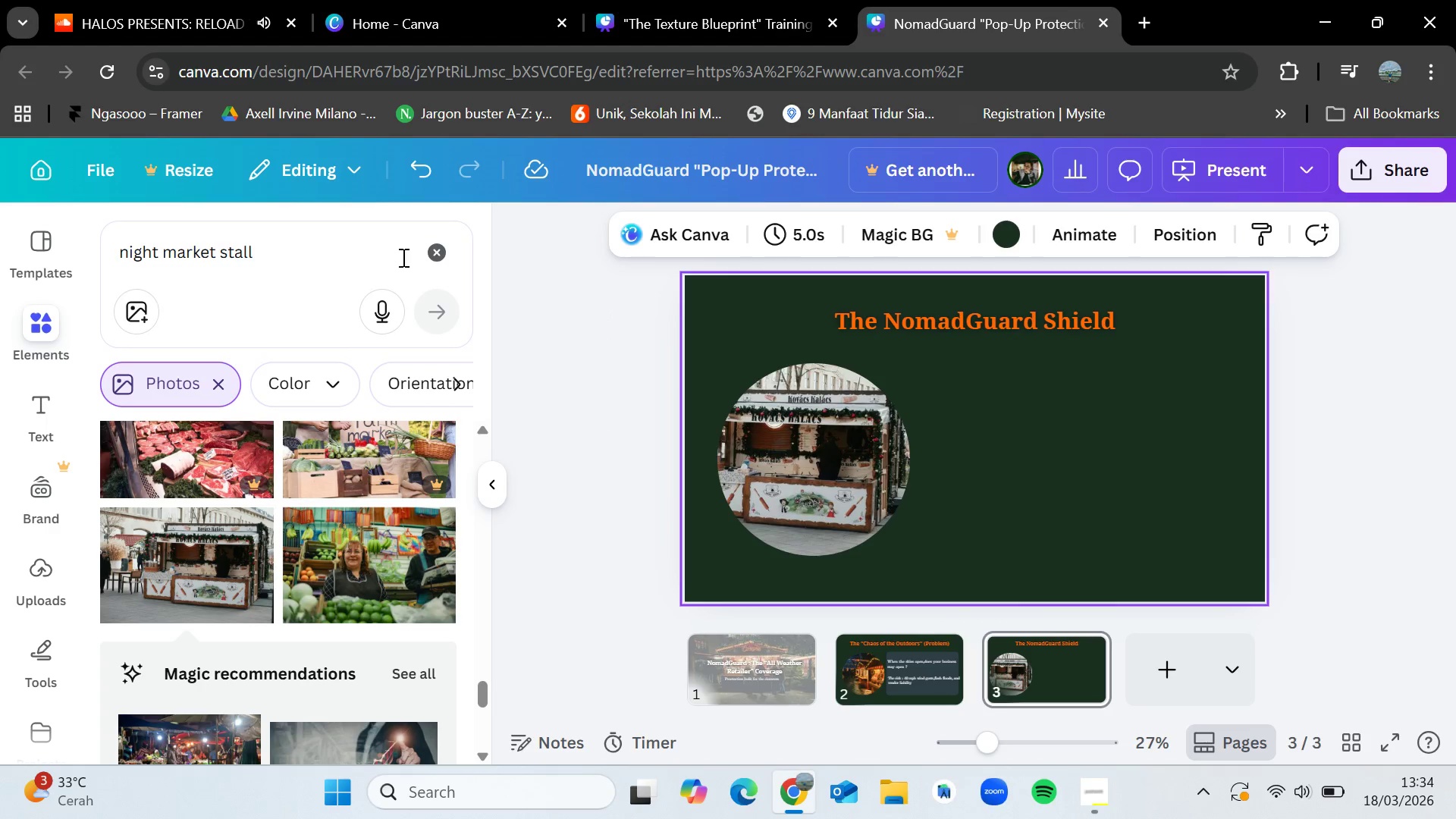 
double_click([434, 253])
 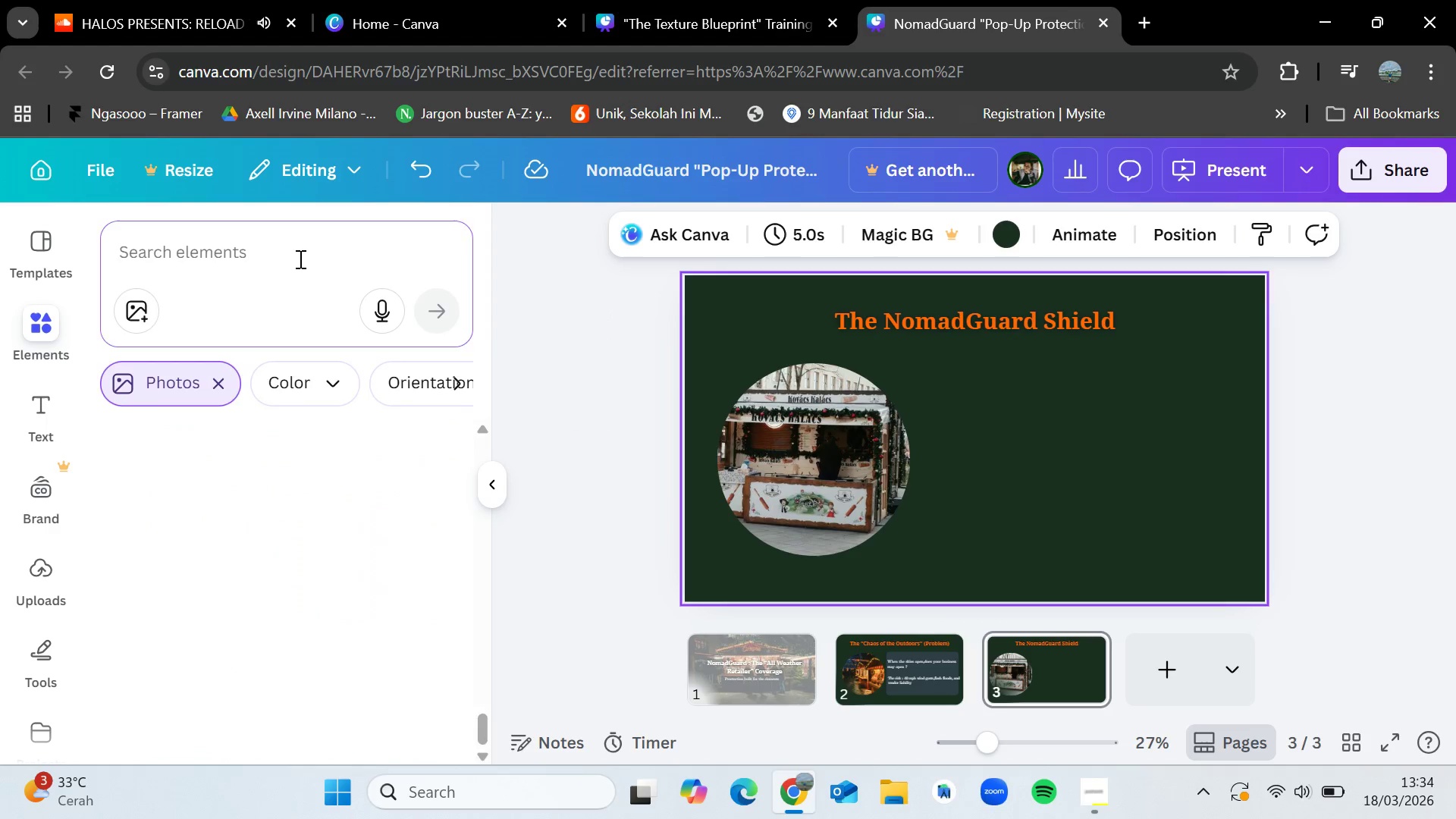 
triple_click([298, 259])
 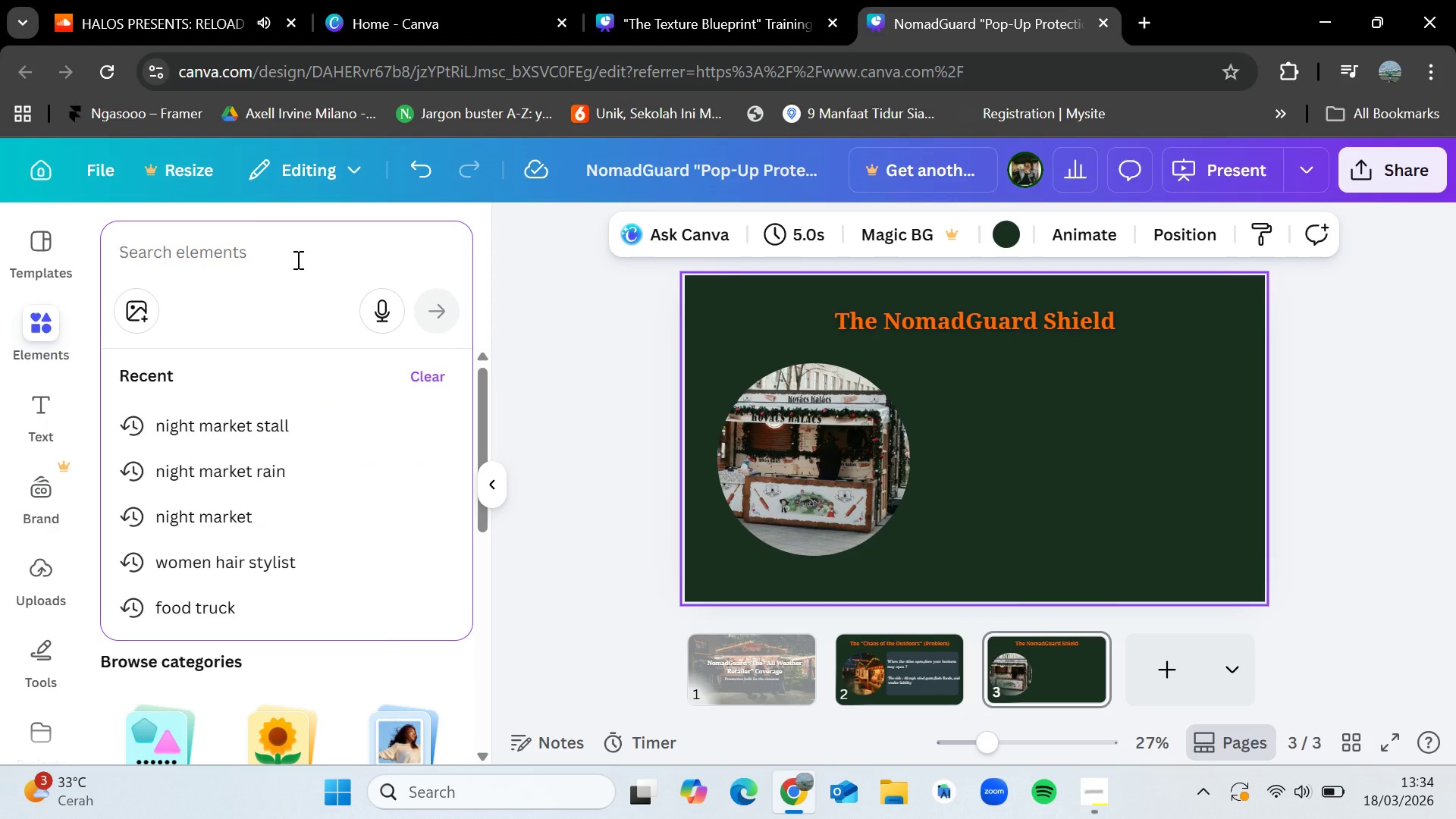 
type(shile)
key(Backspace)
key(Backspace)
type(eld)
 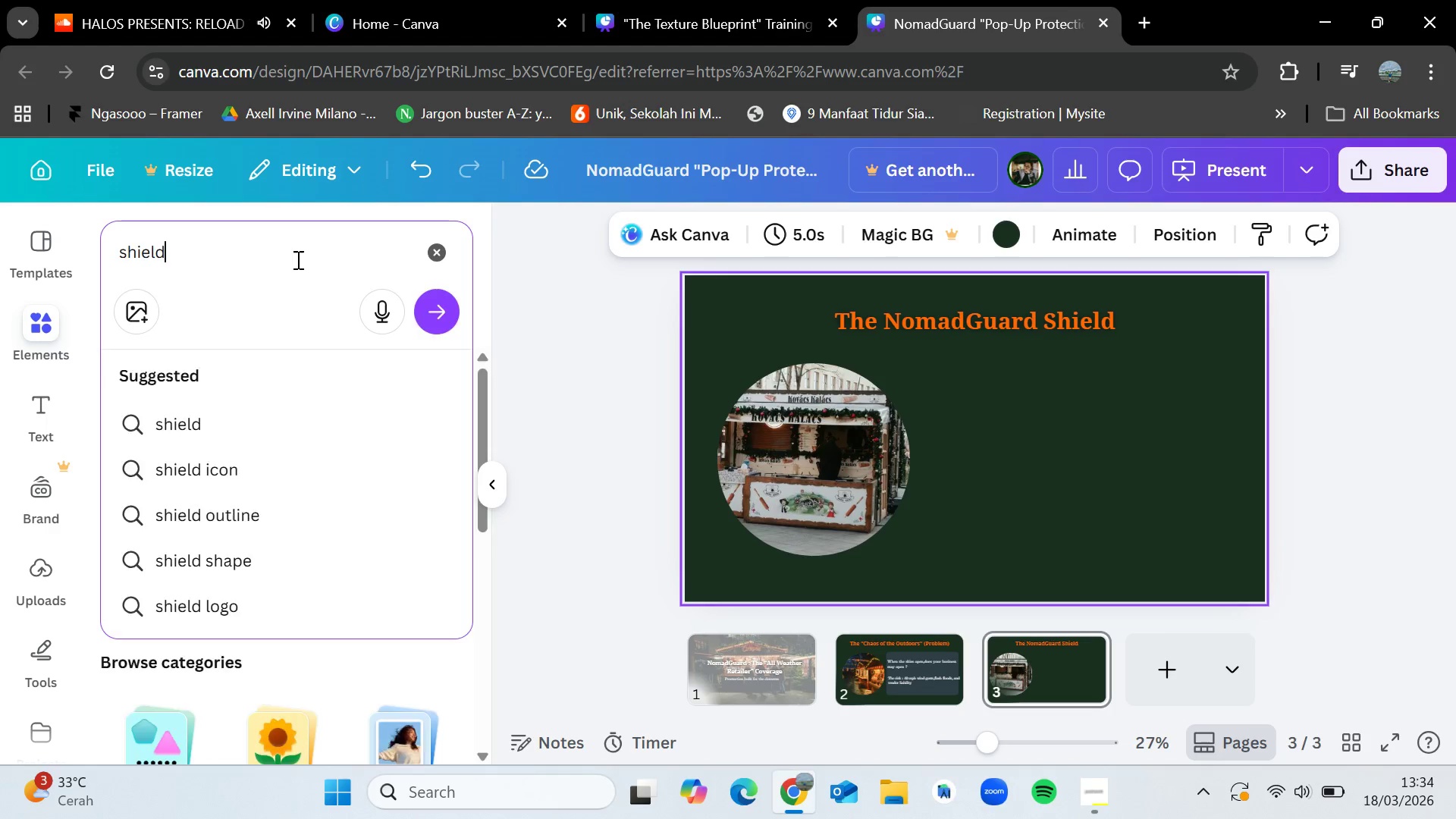 
key(Enter)
 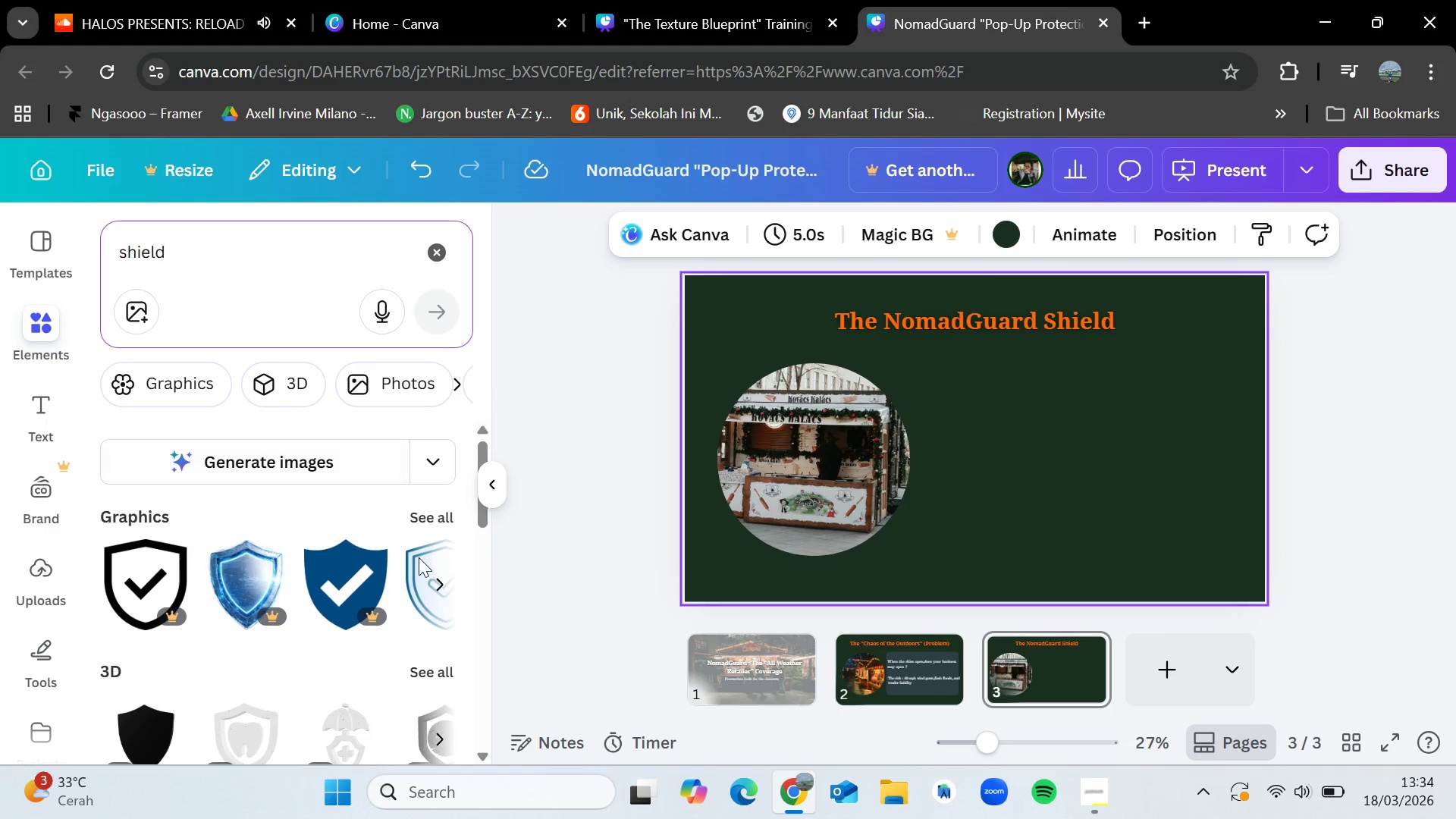 
left_click([437, 516])
 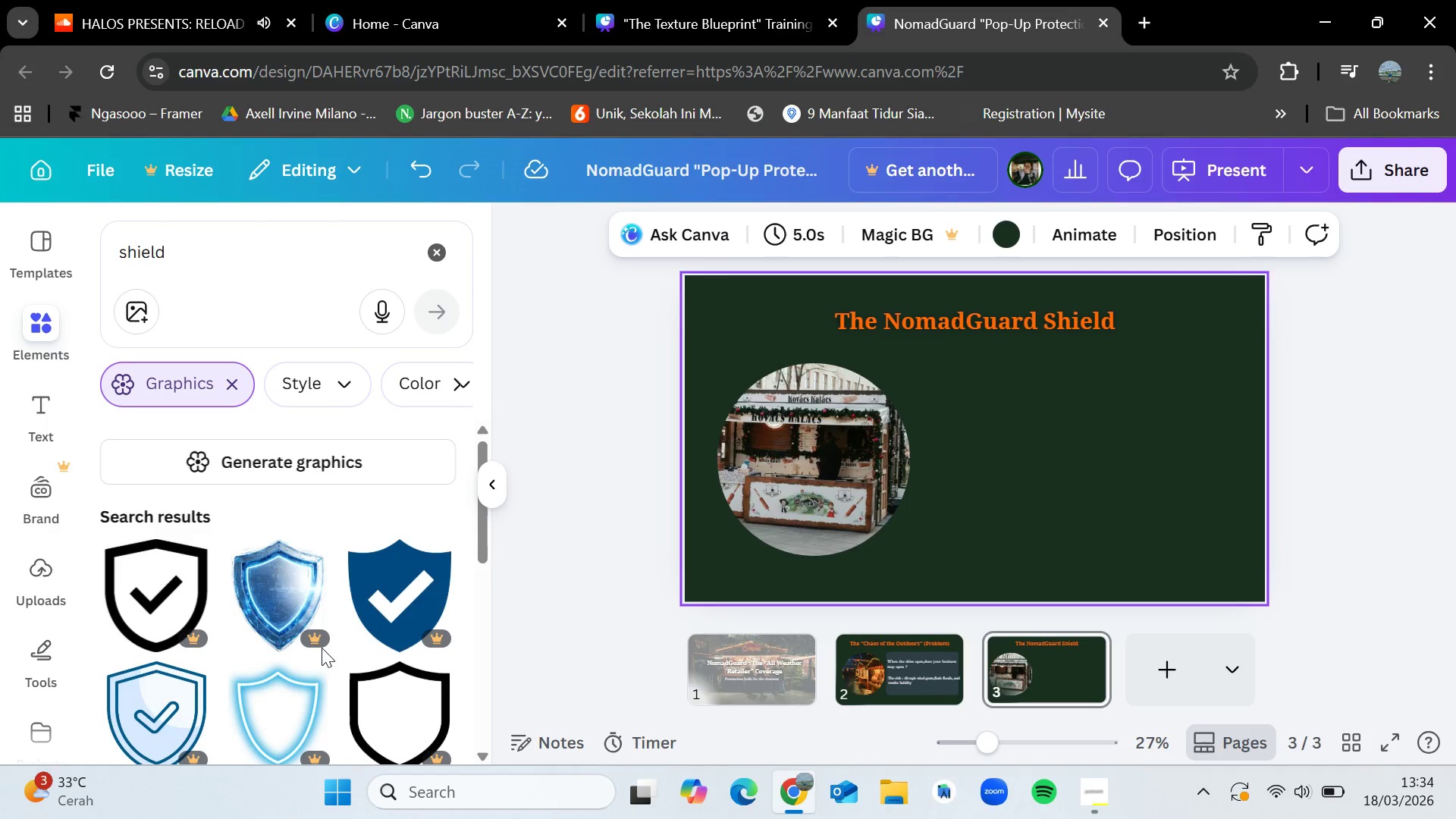 
scroll: coordinate [322, 649], scroll_direction: down, amount: 1.0
 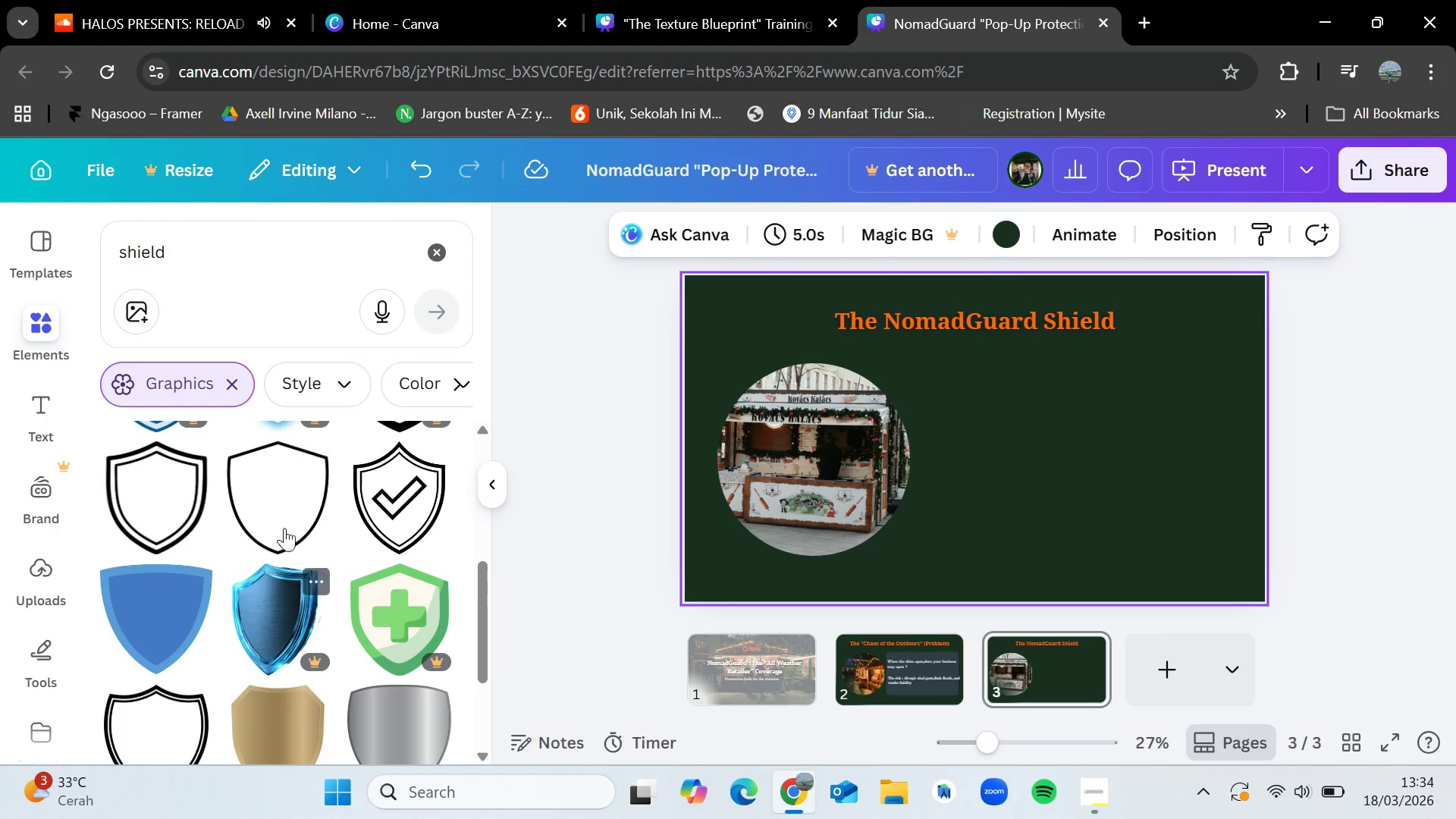 
left_click_drag(start_coordinate=[147, 494], to_coordinate=[1015, 397])
 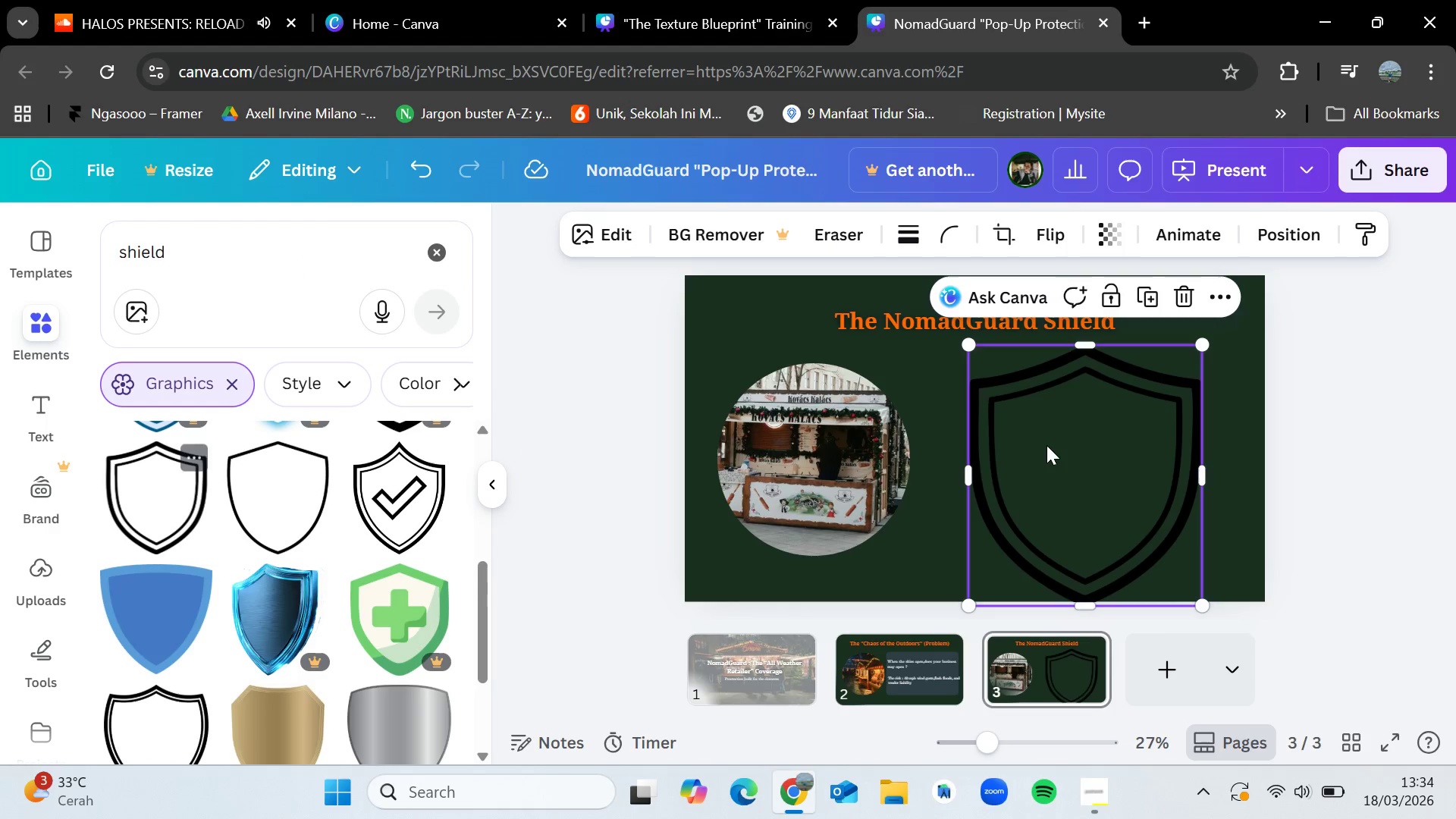 
left_click_drag(start_coordinate=[1047, 446], to_coordinate=[976, 442])
 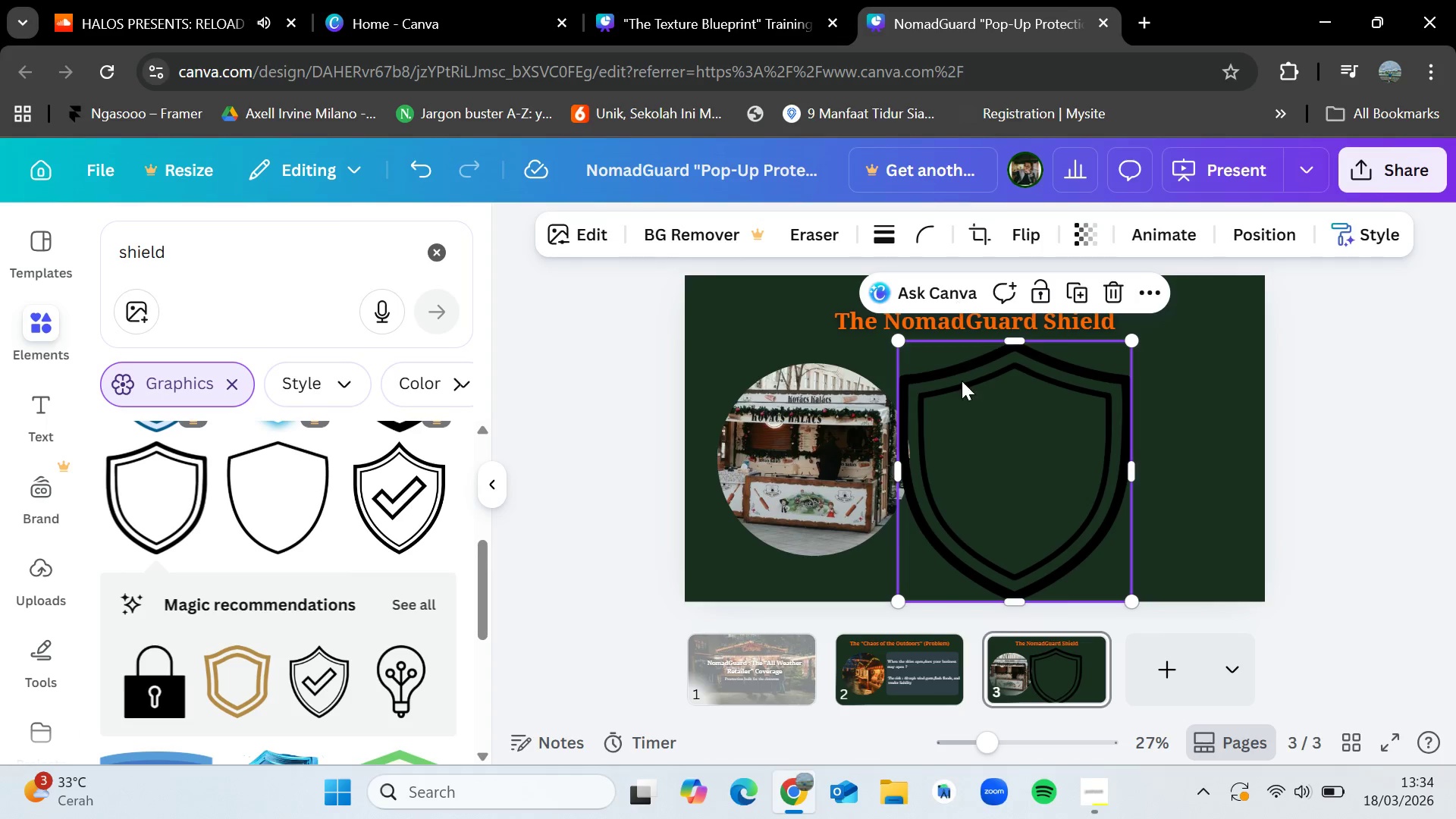 
left_click_drag(start_coordinate=[963, 475], to_coordinate=[990, 496])
 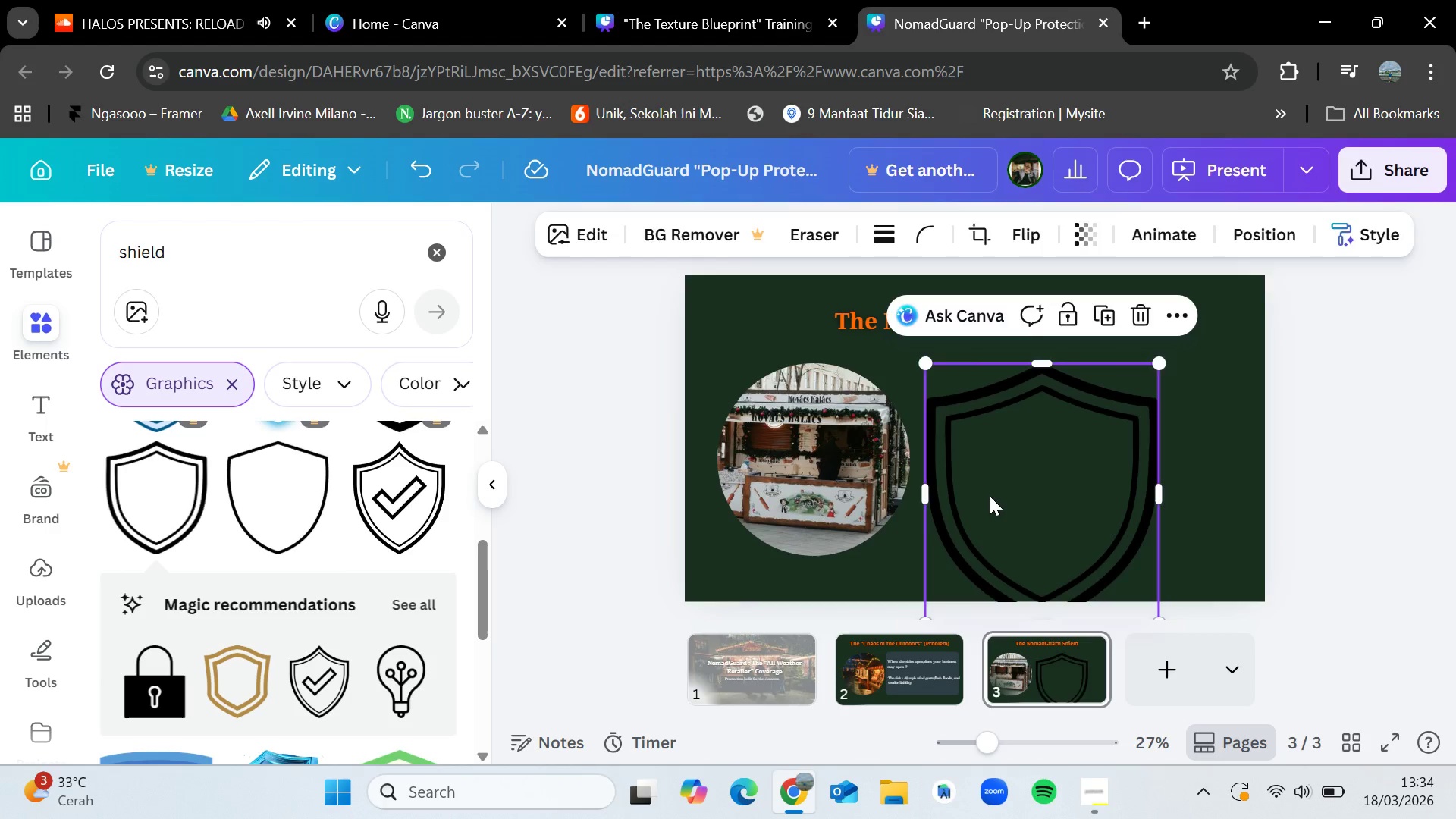 
key(Delete)
 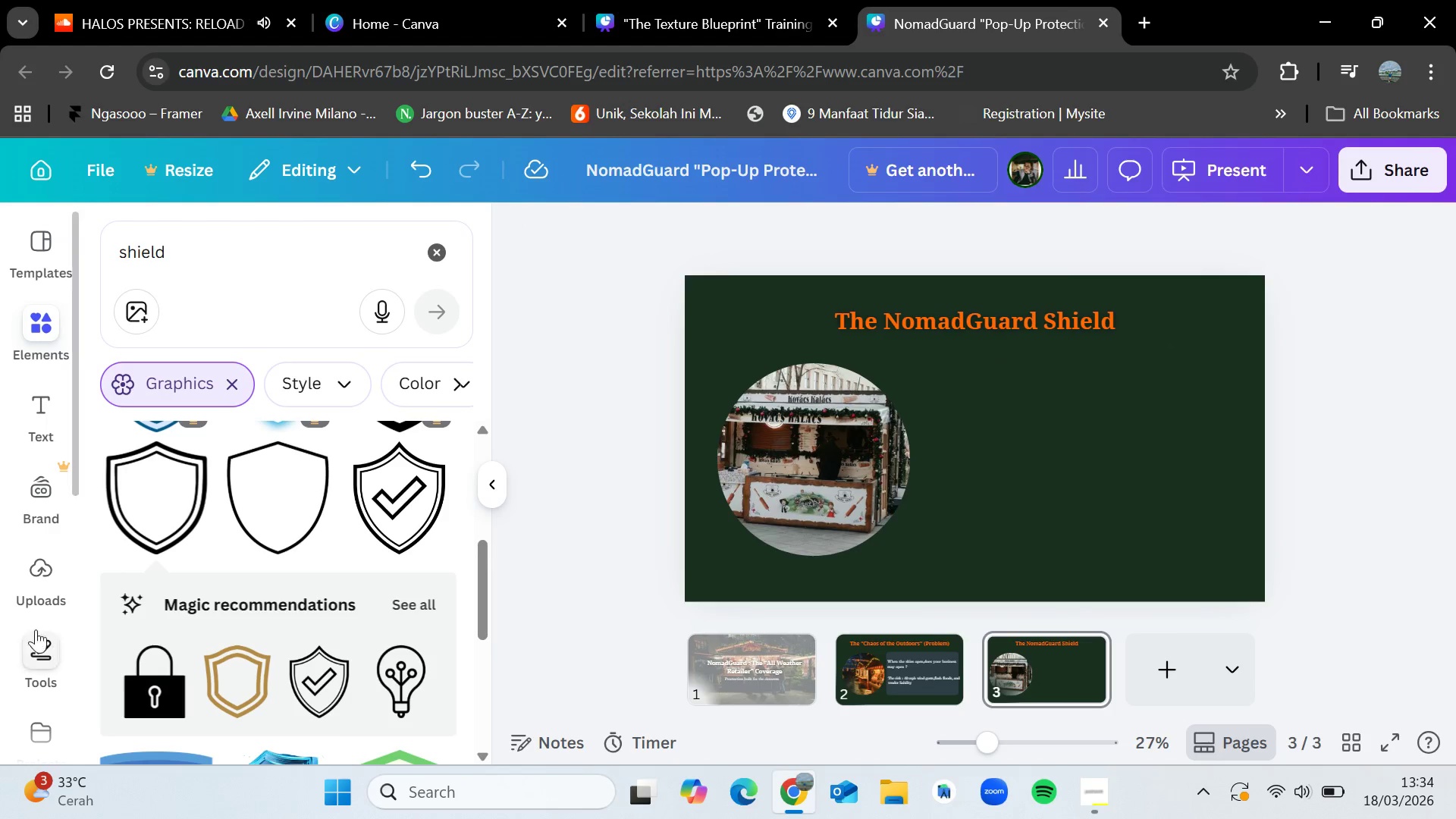 
scroll: coordinate [344, 629], scroll_direction: down, amount: 3.0
 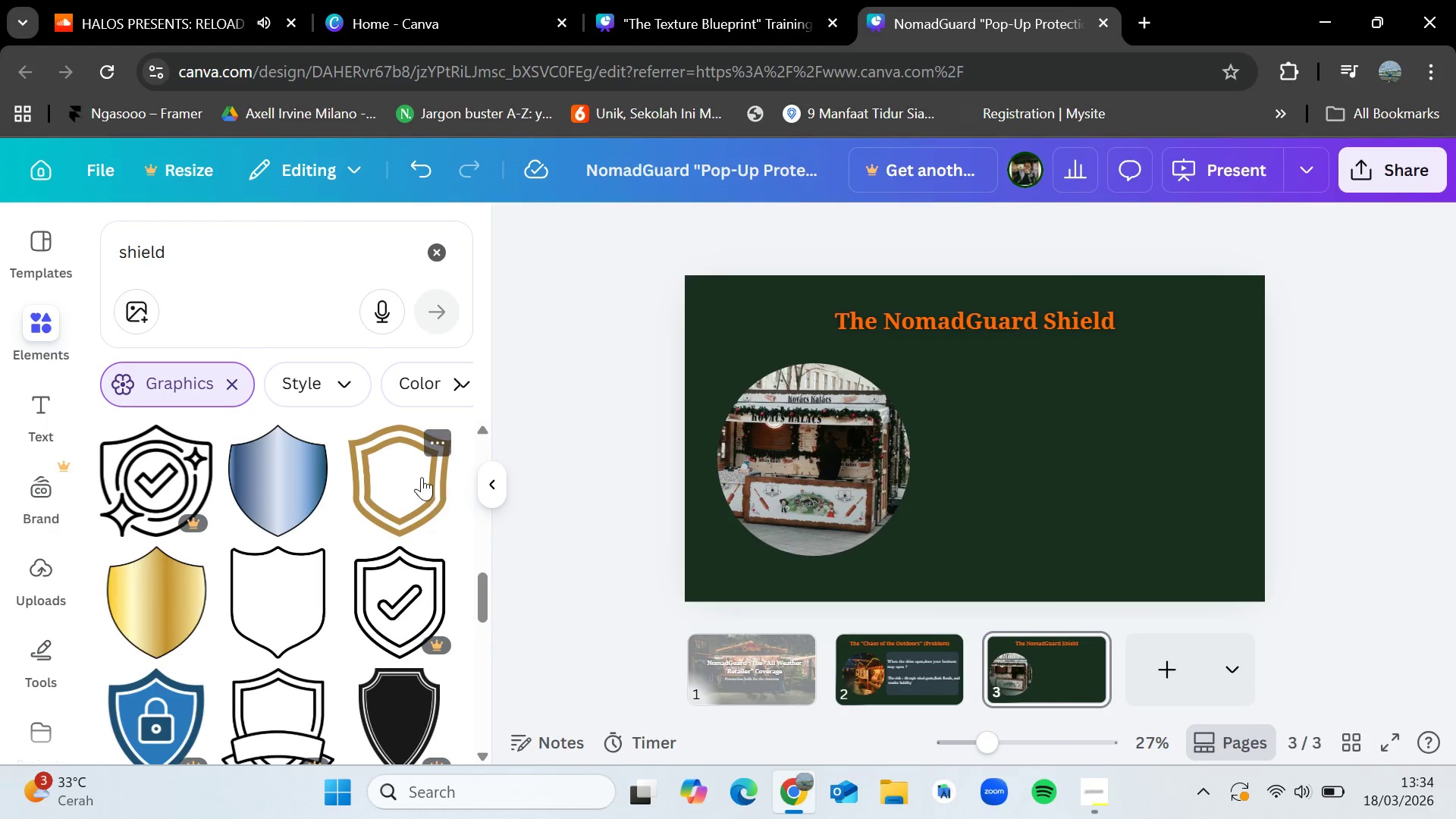 
left_click_drag(start_coordinate=[413, 476], to_coordinate=[1037, 425])
 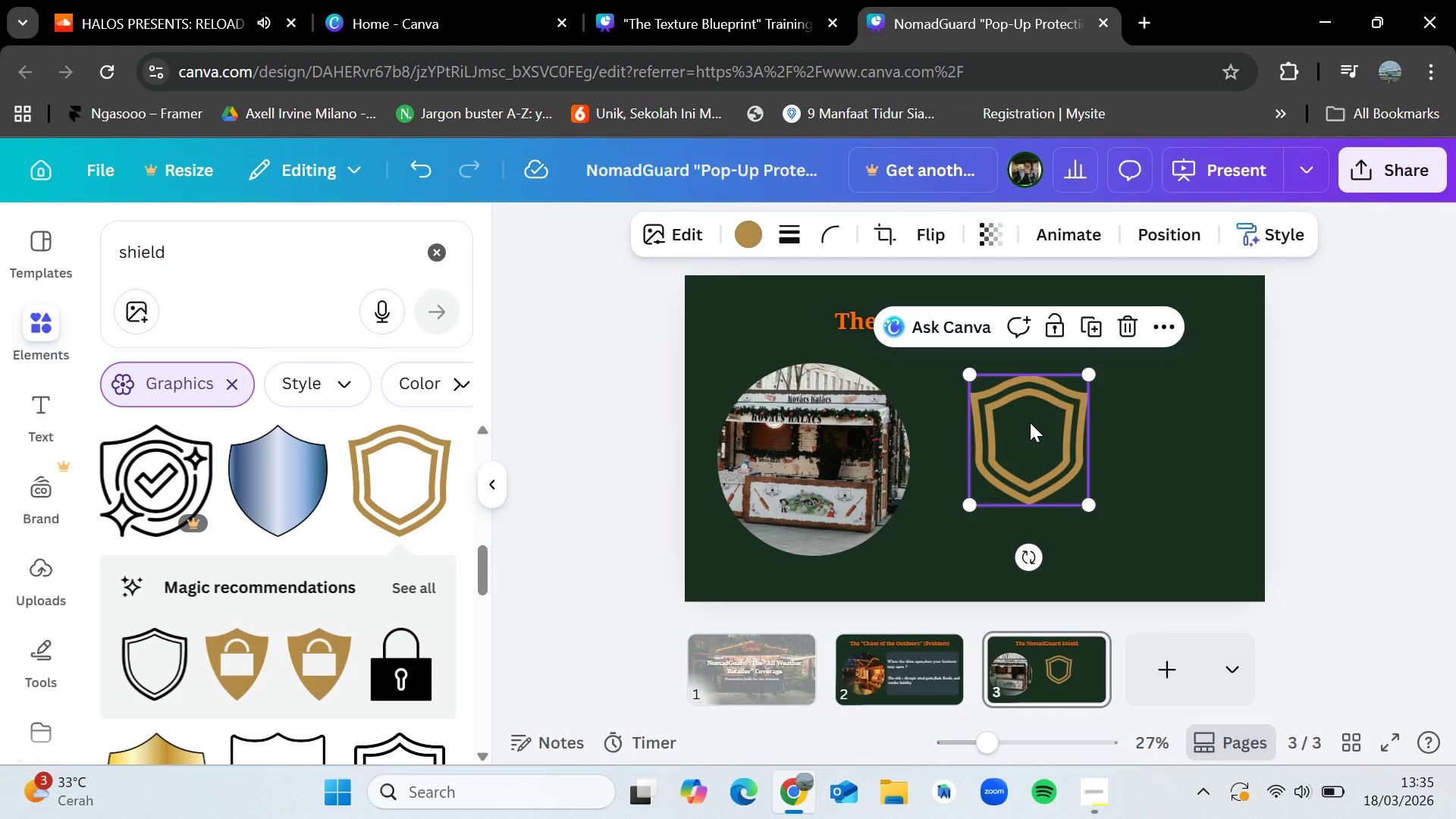 
key(Delete)
 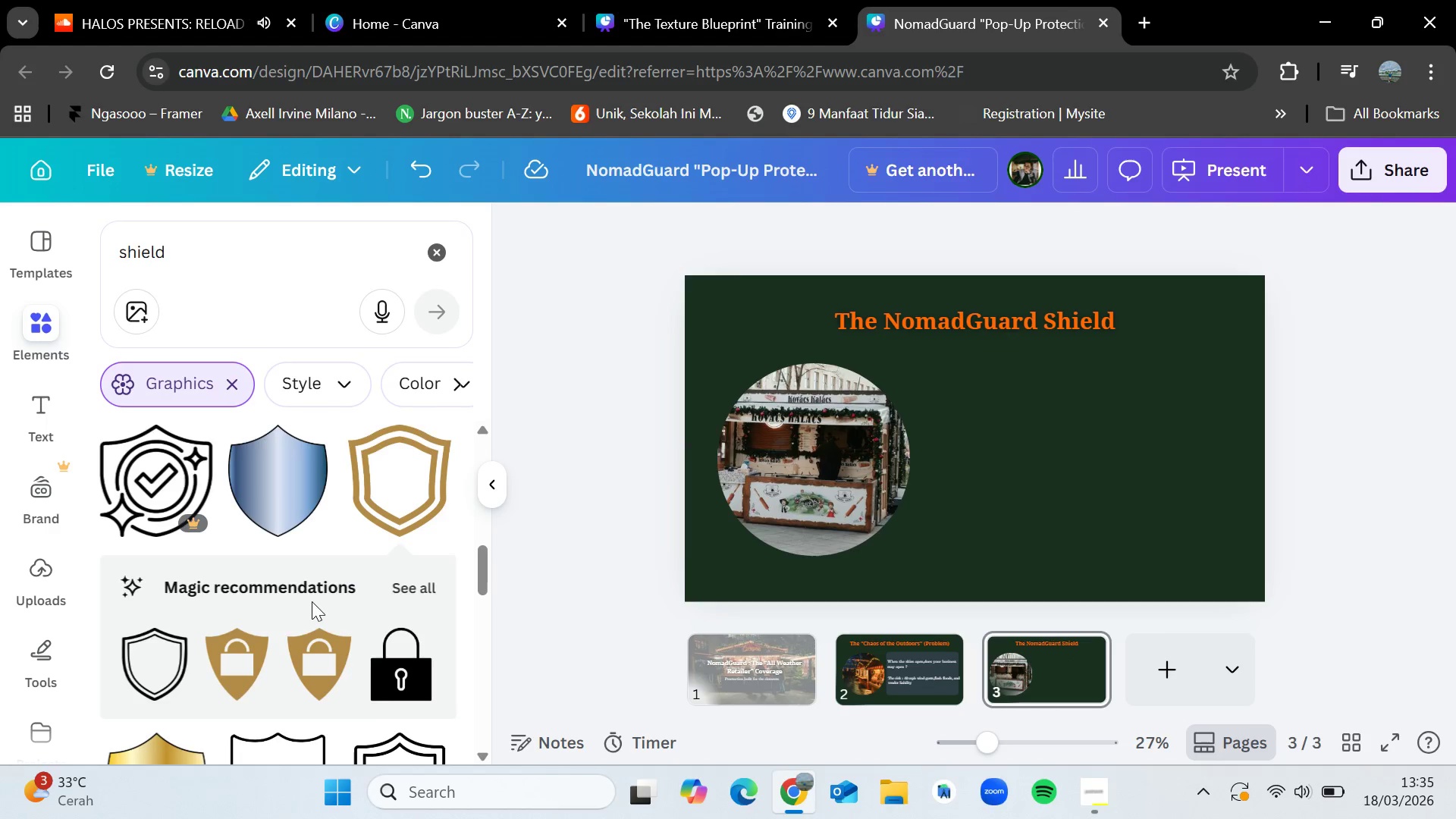 
scroll: coordinate [262, 430], scroll_direction: down, amount: 1.0
 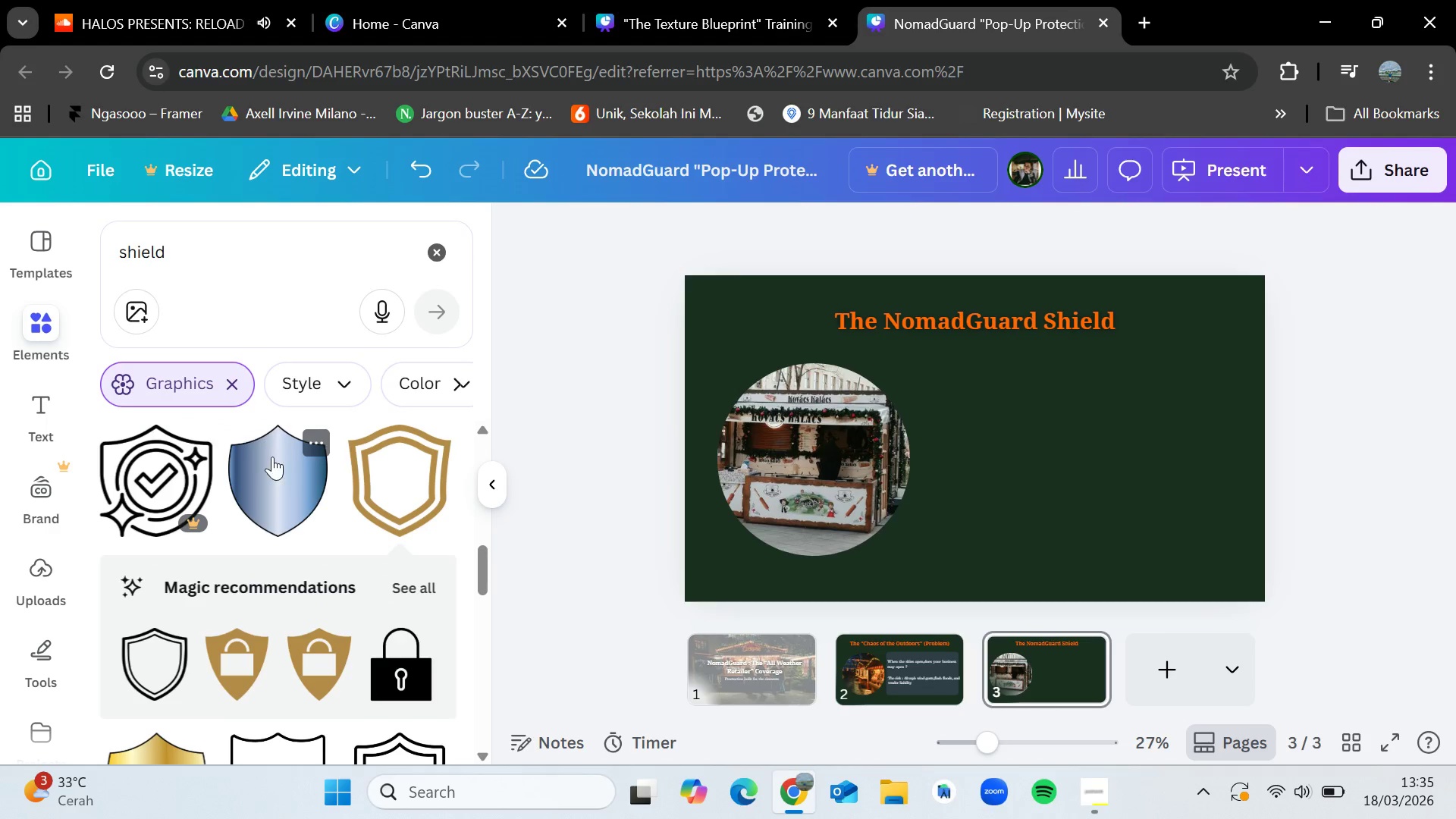 
left_click_drag(start_coordinate=[271, 469], to_coordinate=[1051, 451])
 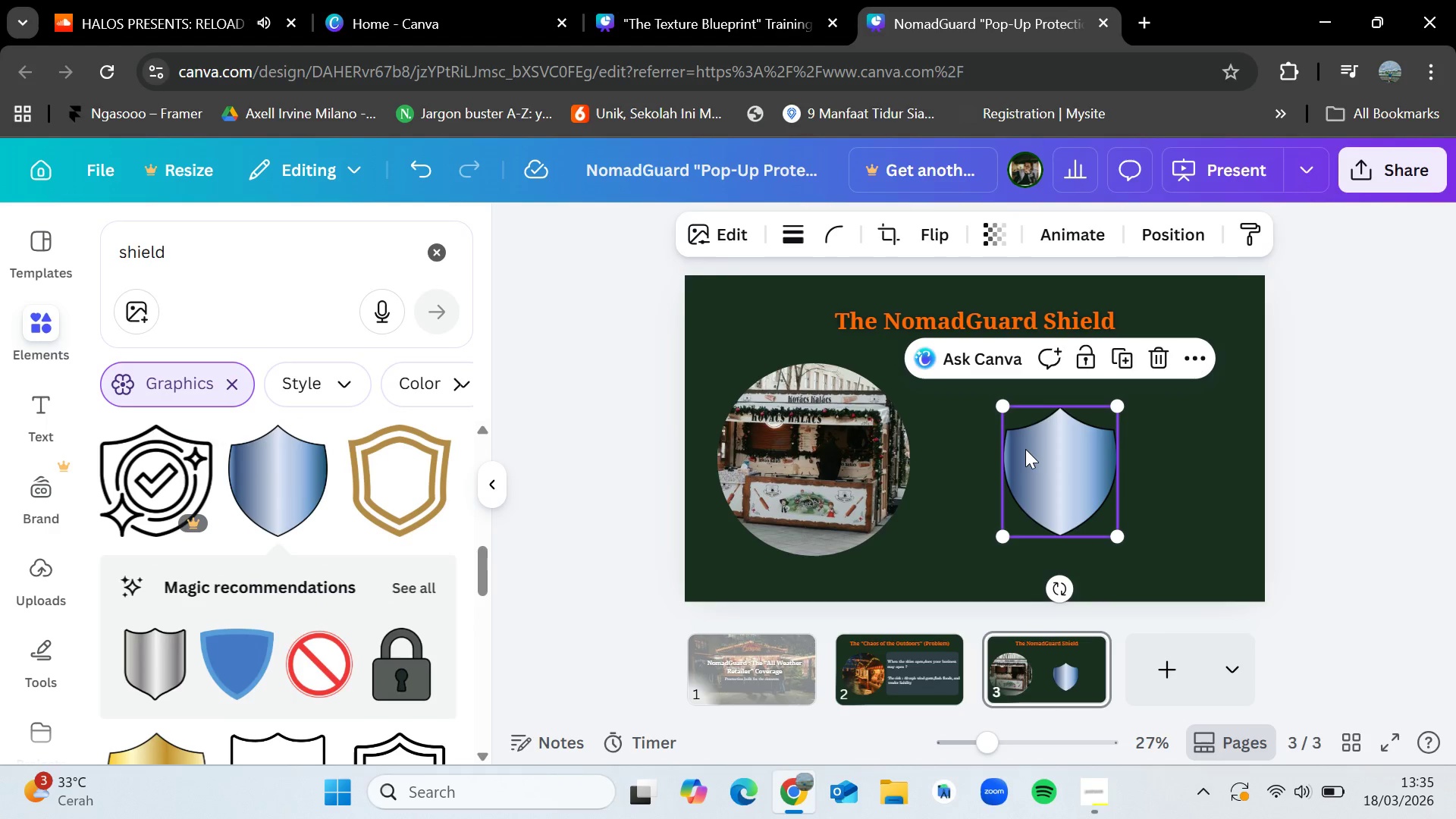 
key(Delete)
 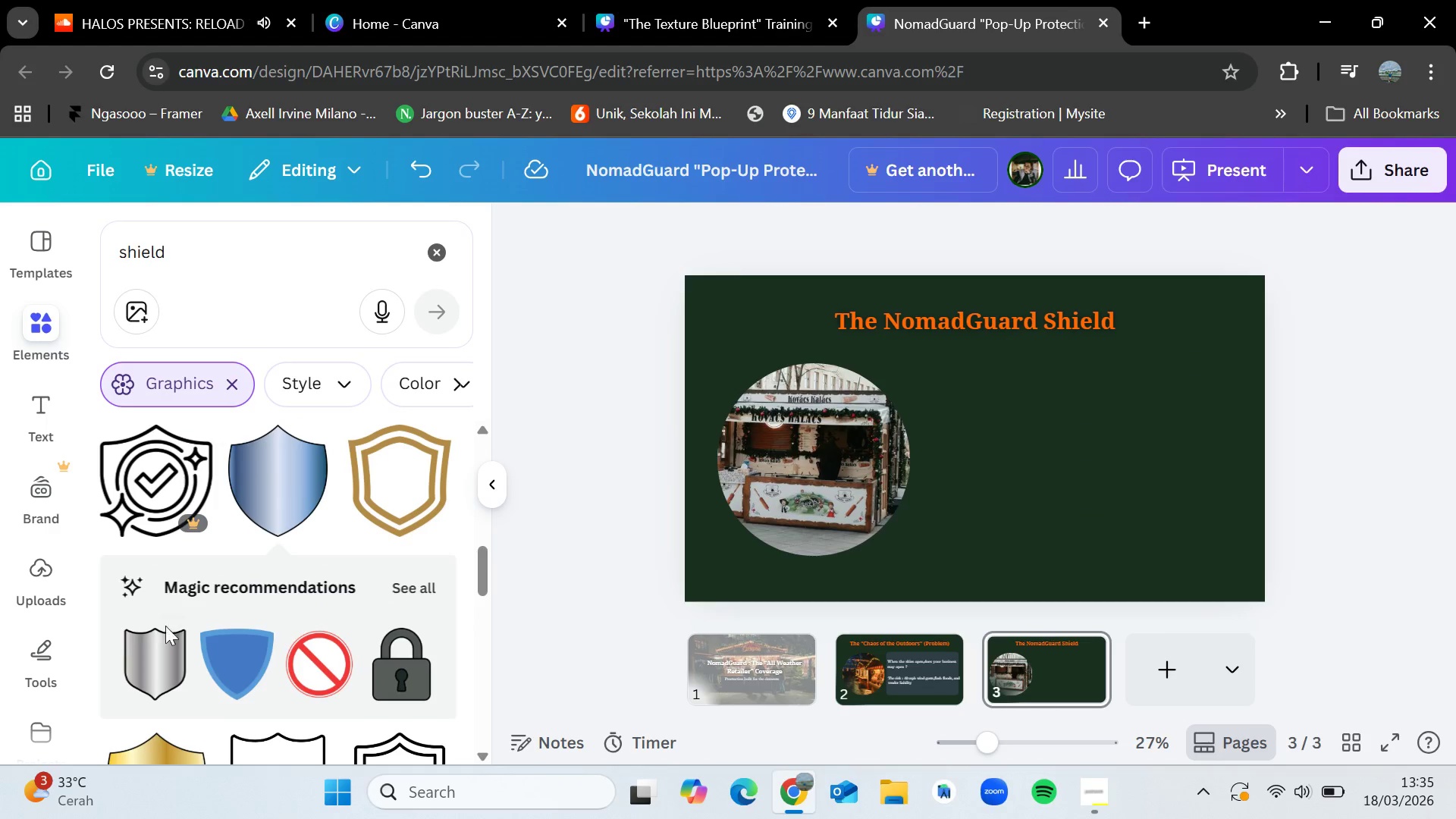 
scroll: coordinate [254, 626], scroll_direction: down, amount: 2.0
 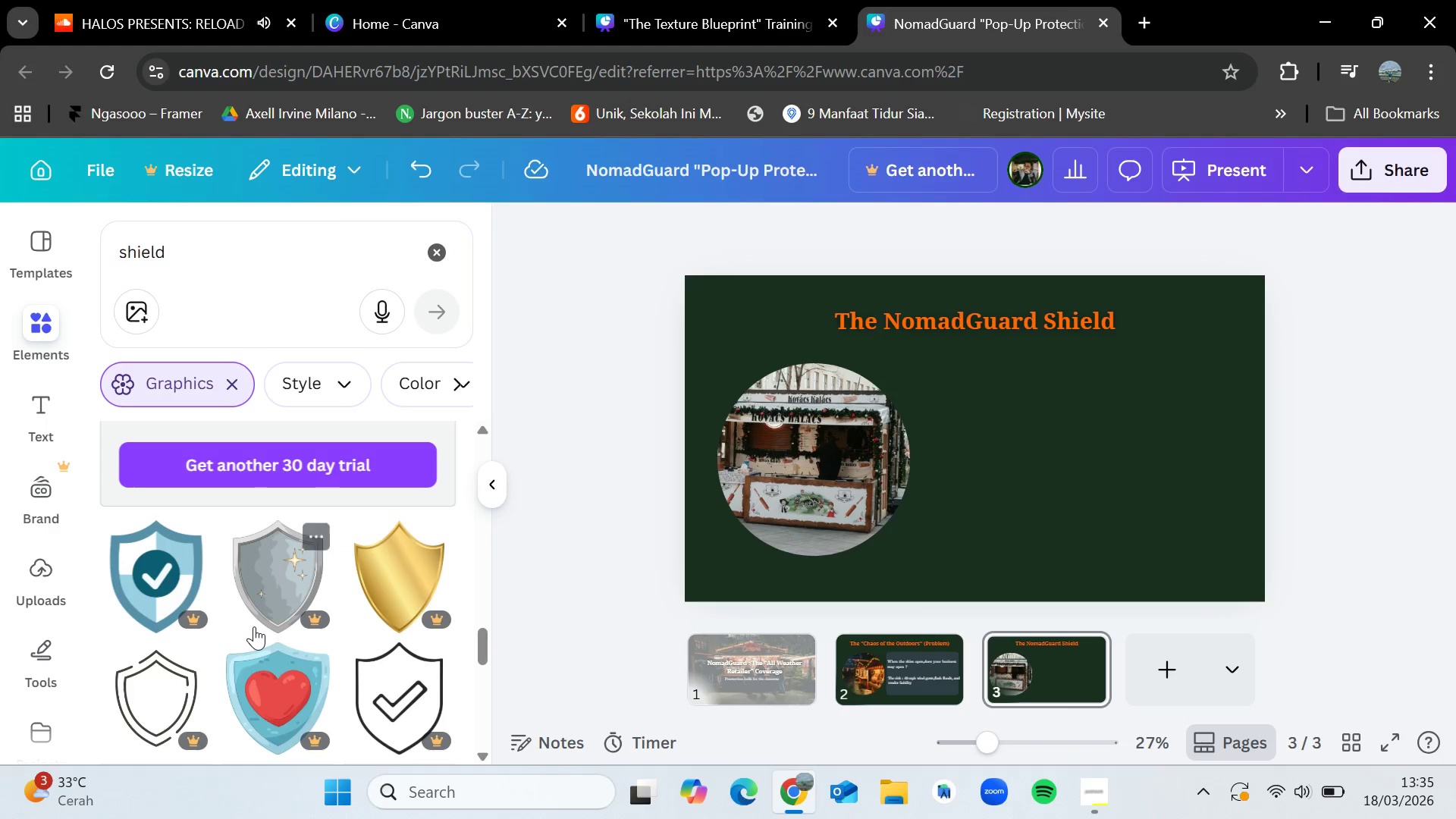 
scroll: coordinate [296, 569], scroll_direction: up, amount: 13.0
 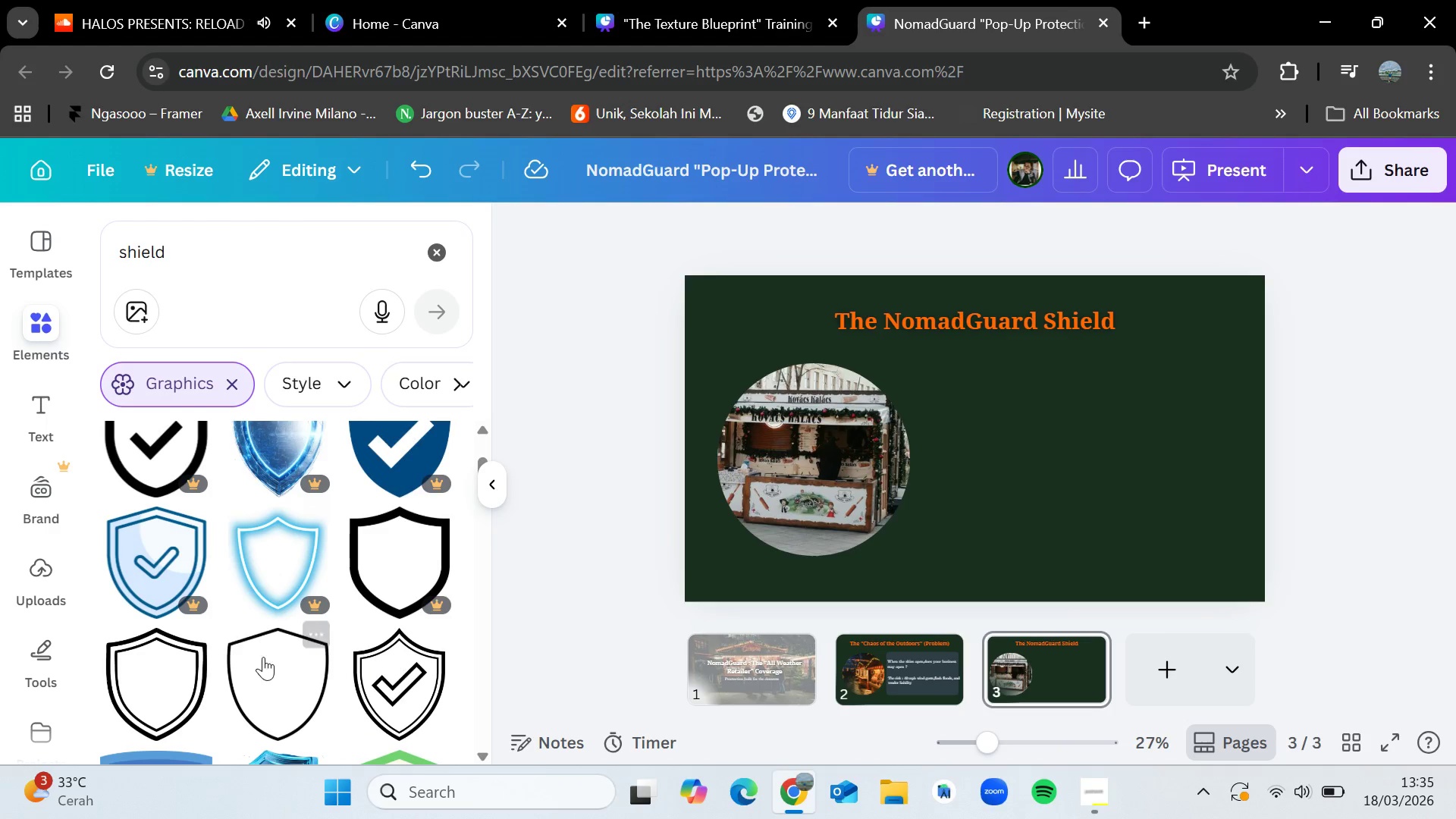 
left_click_drag(start_coordinate=[260, 665], to_coordinate=[742, 402])
 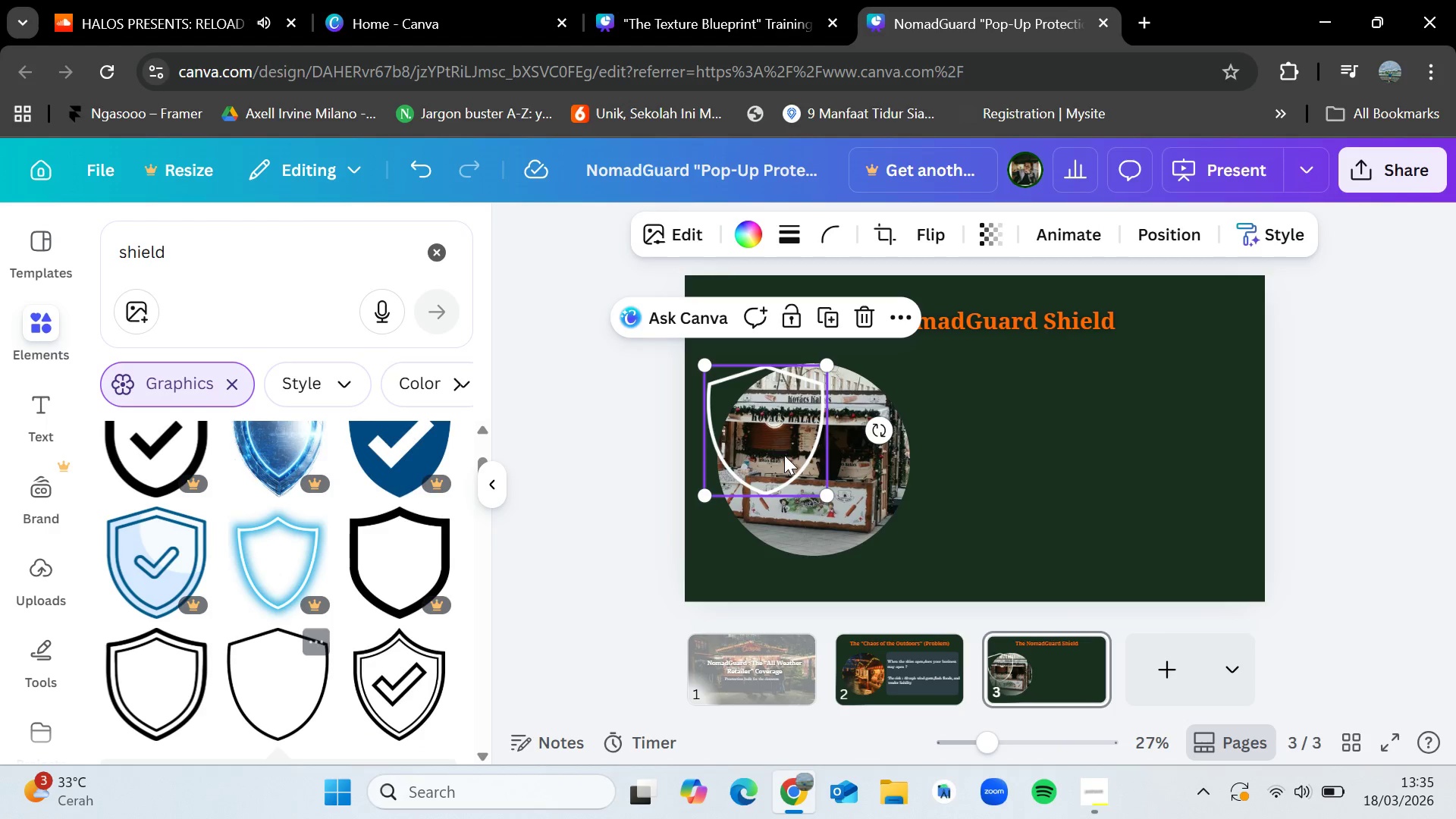 
left_click_drag(start_coordinate=[824, 488], to_coordinate=[907, 594])
 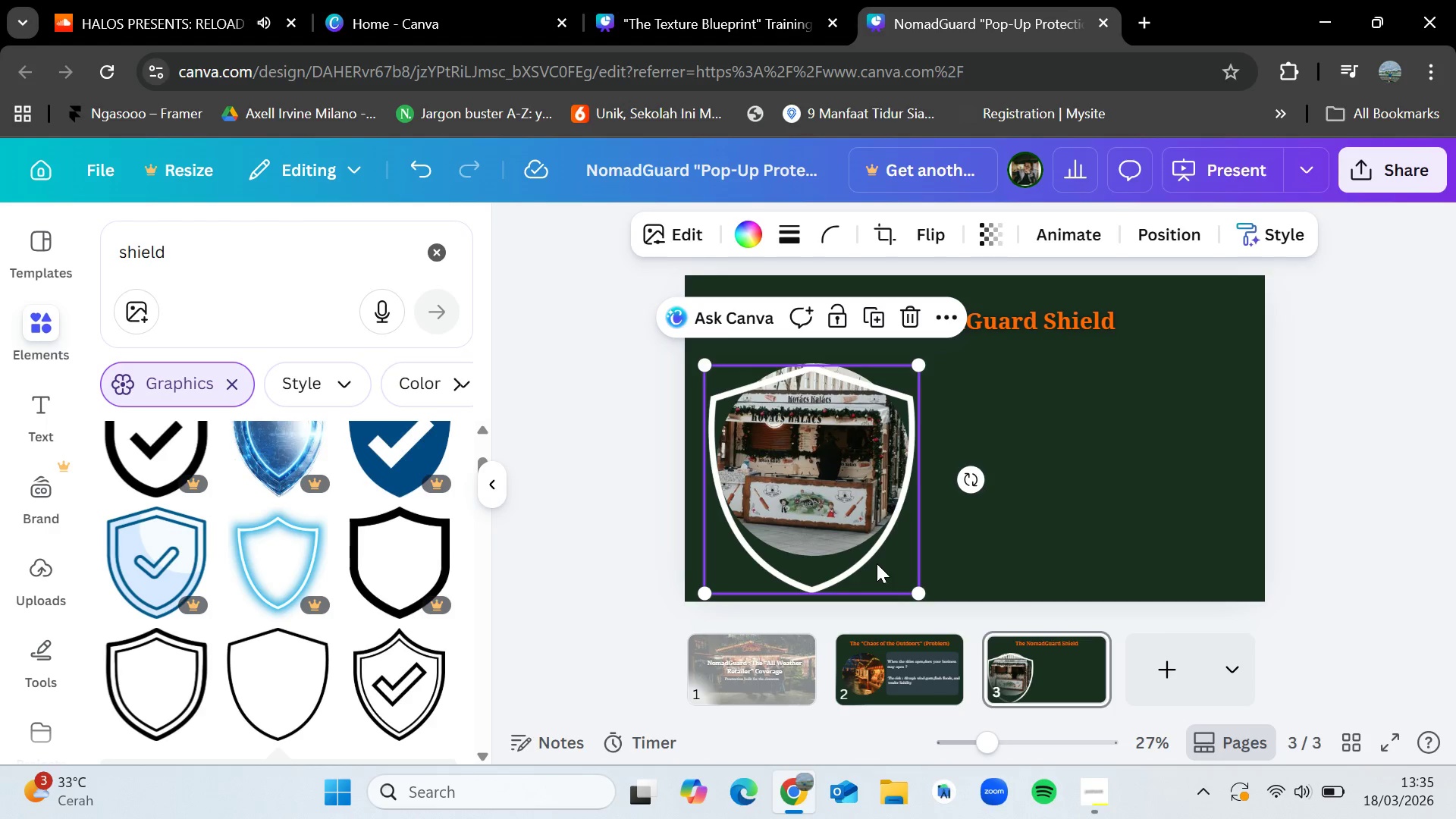 
left_click_drag(start_coordinate=[877, 563], to_coordinate=[877, 542])
 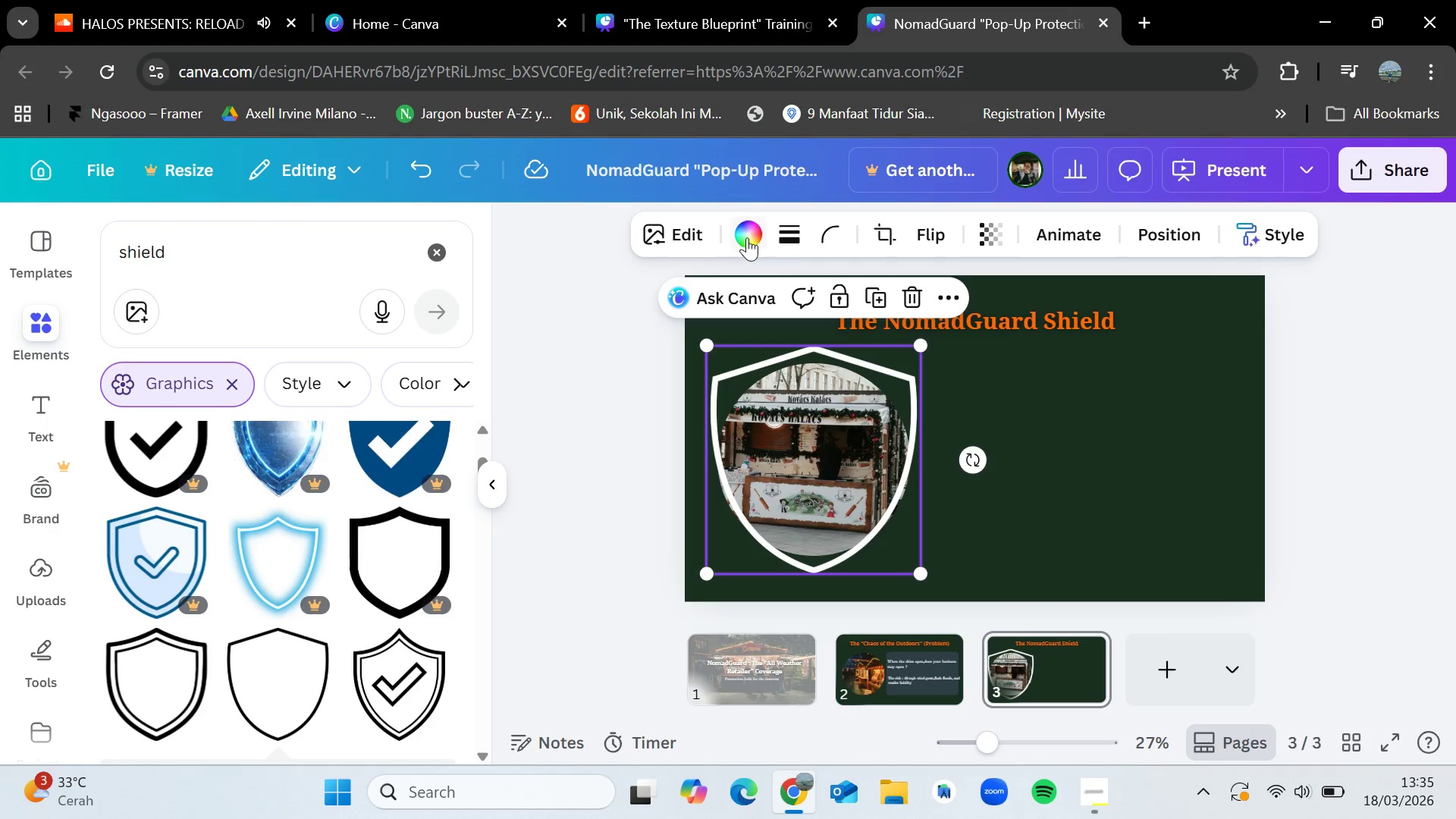 
left_click([747, 237])
 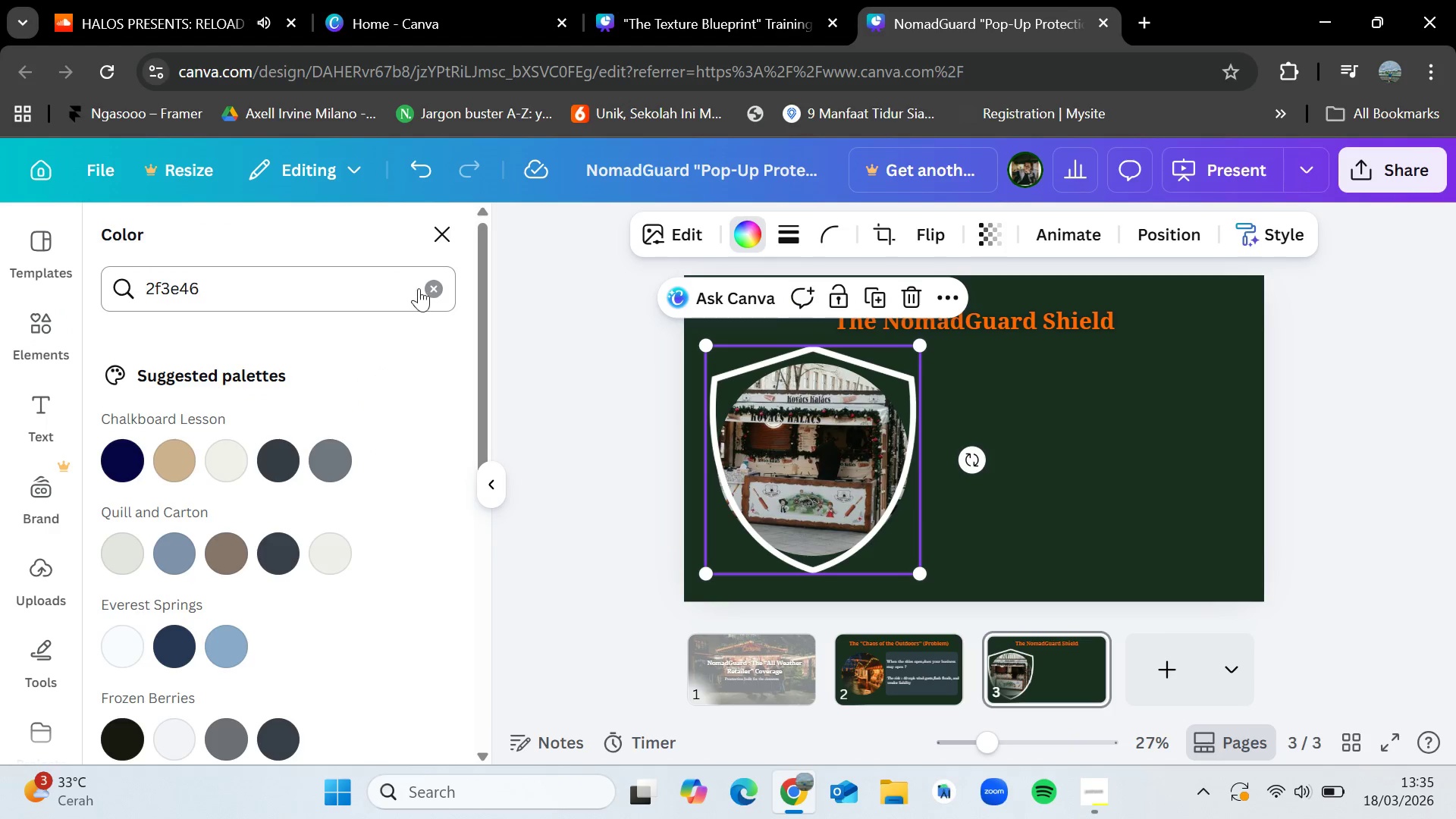 
left_click([430, 288])
 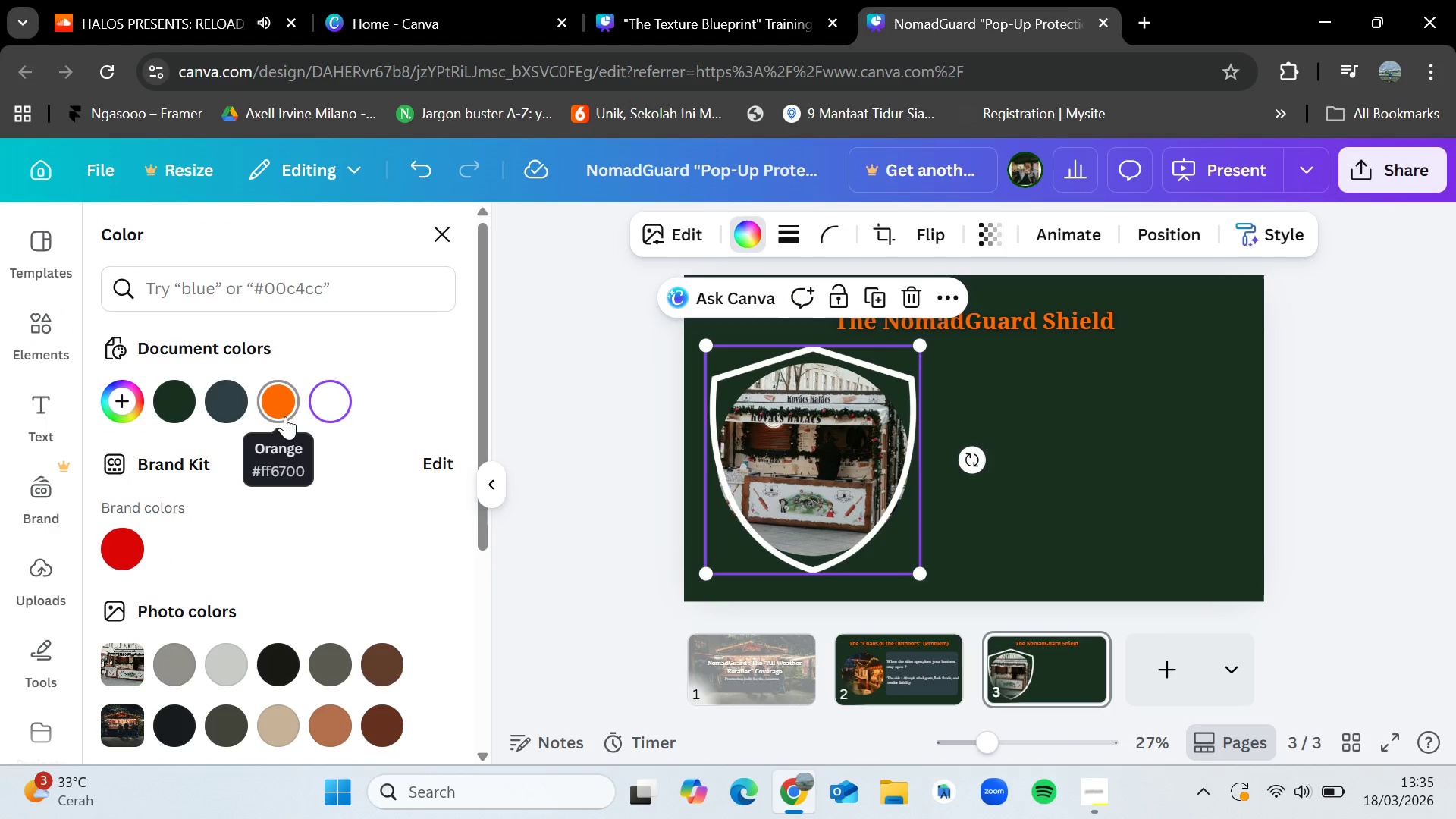 
left_click([285, 416])
 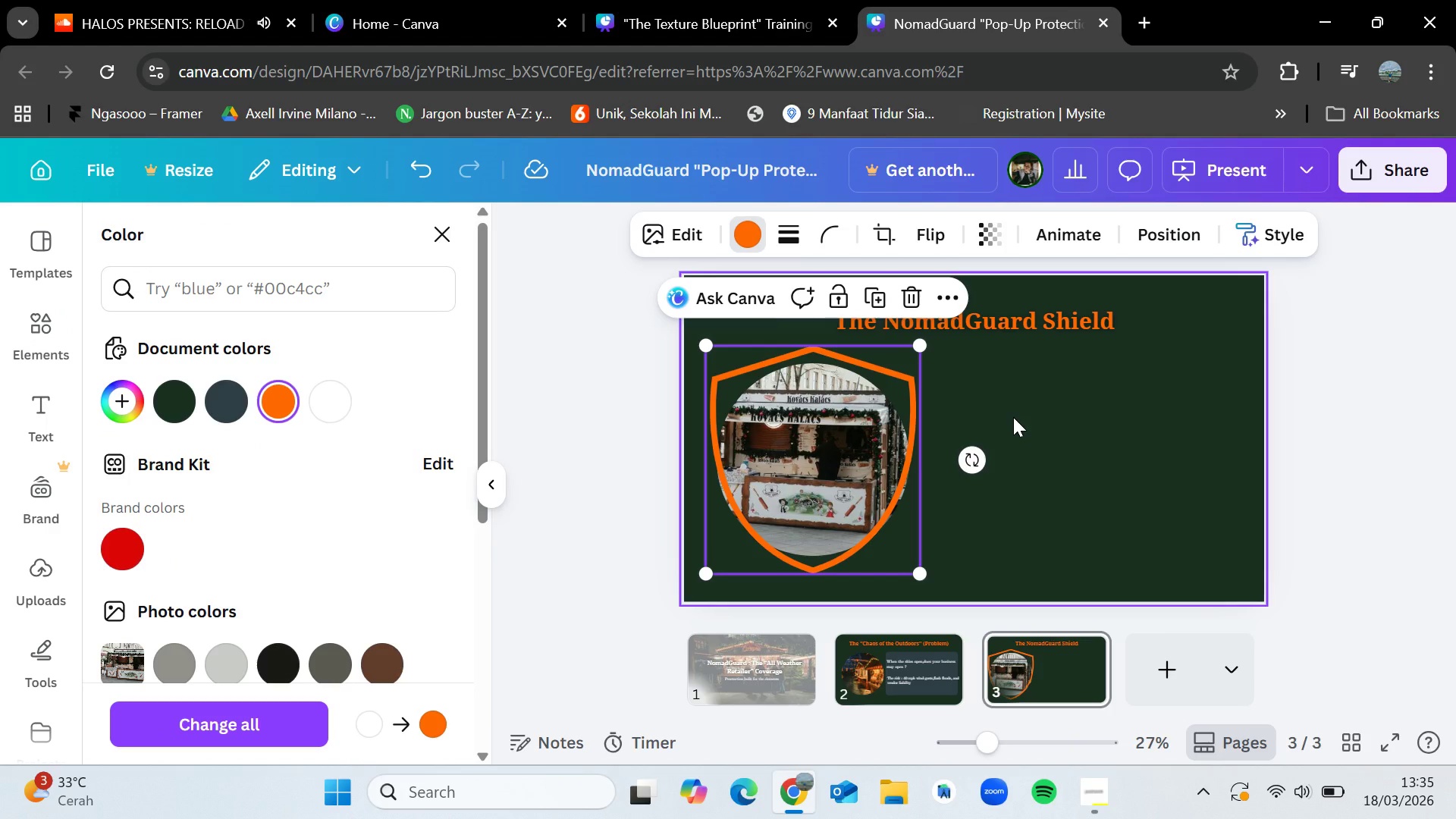 
left_click([789, 235])
 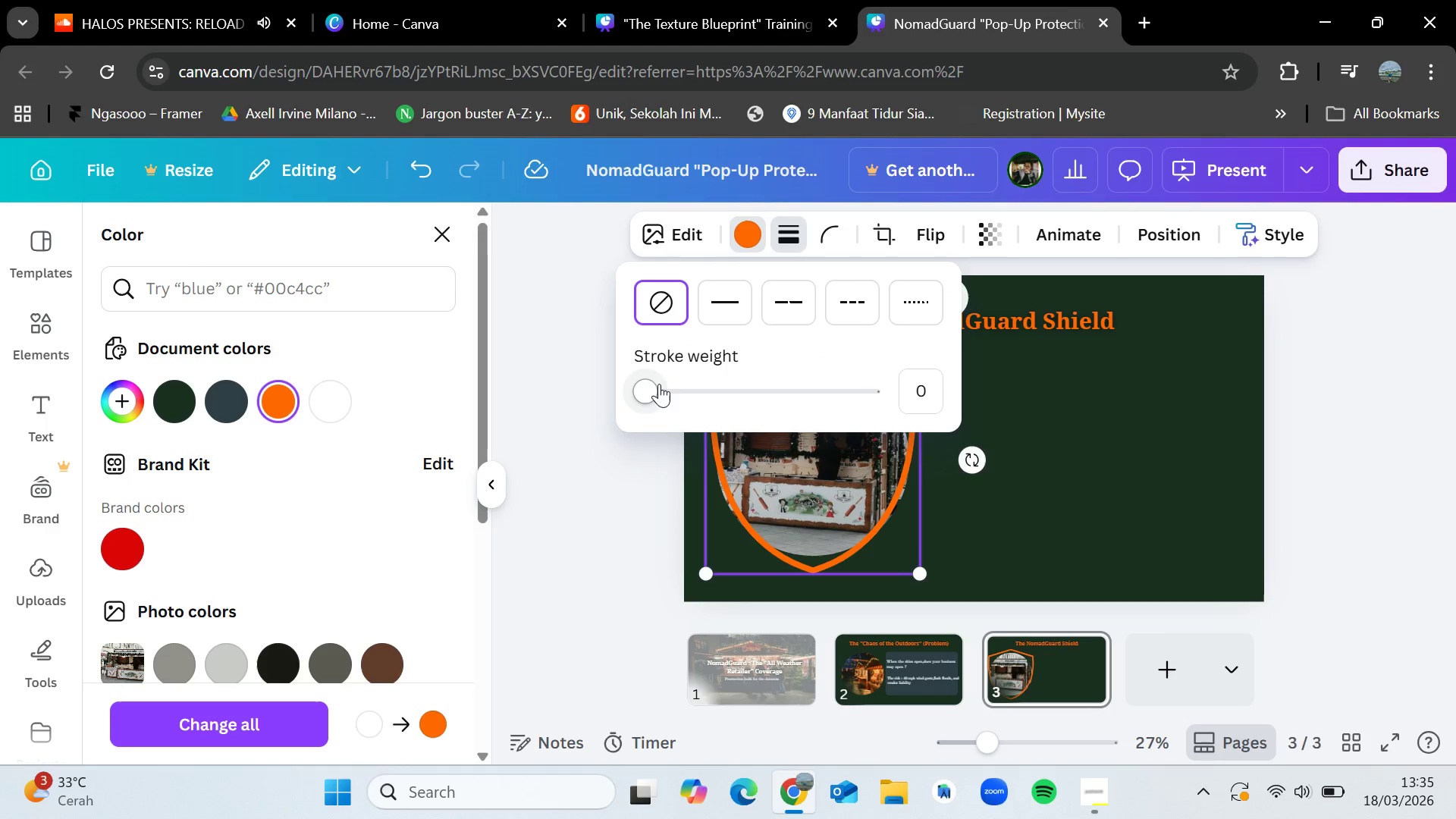 
left_click_drag(start_coordinate=[654, 384], to_coordinate=[630, 394])
 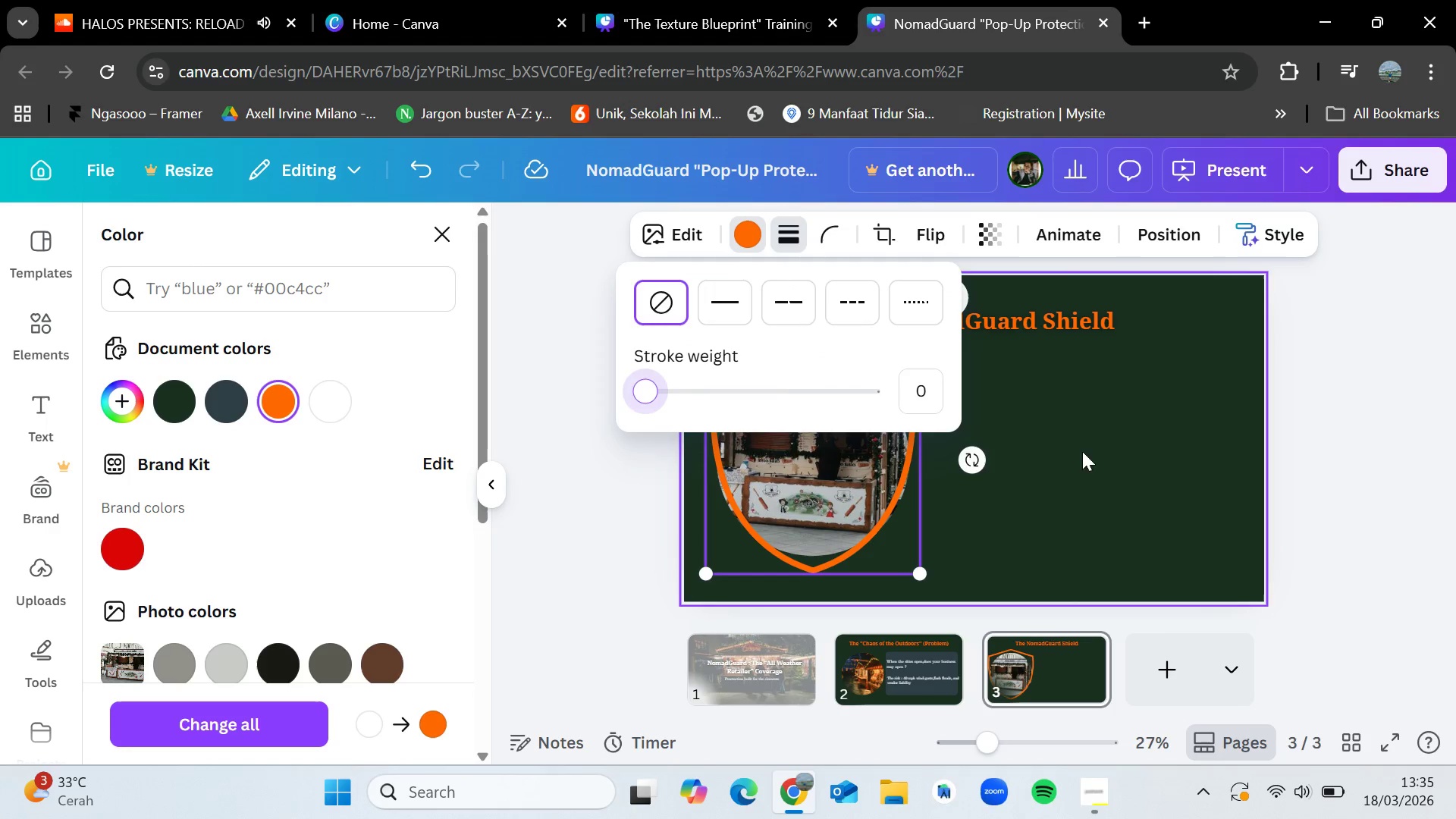 
left_click([1099, 460])
 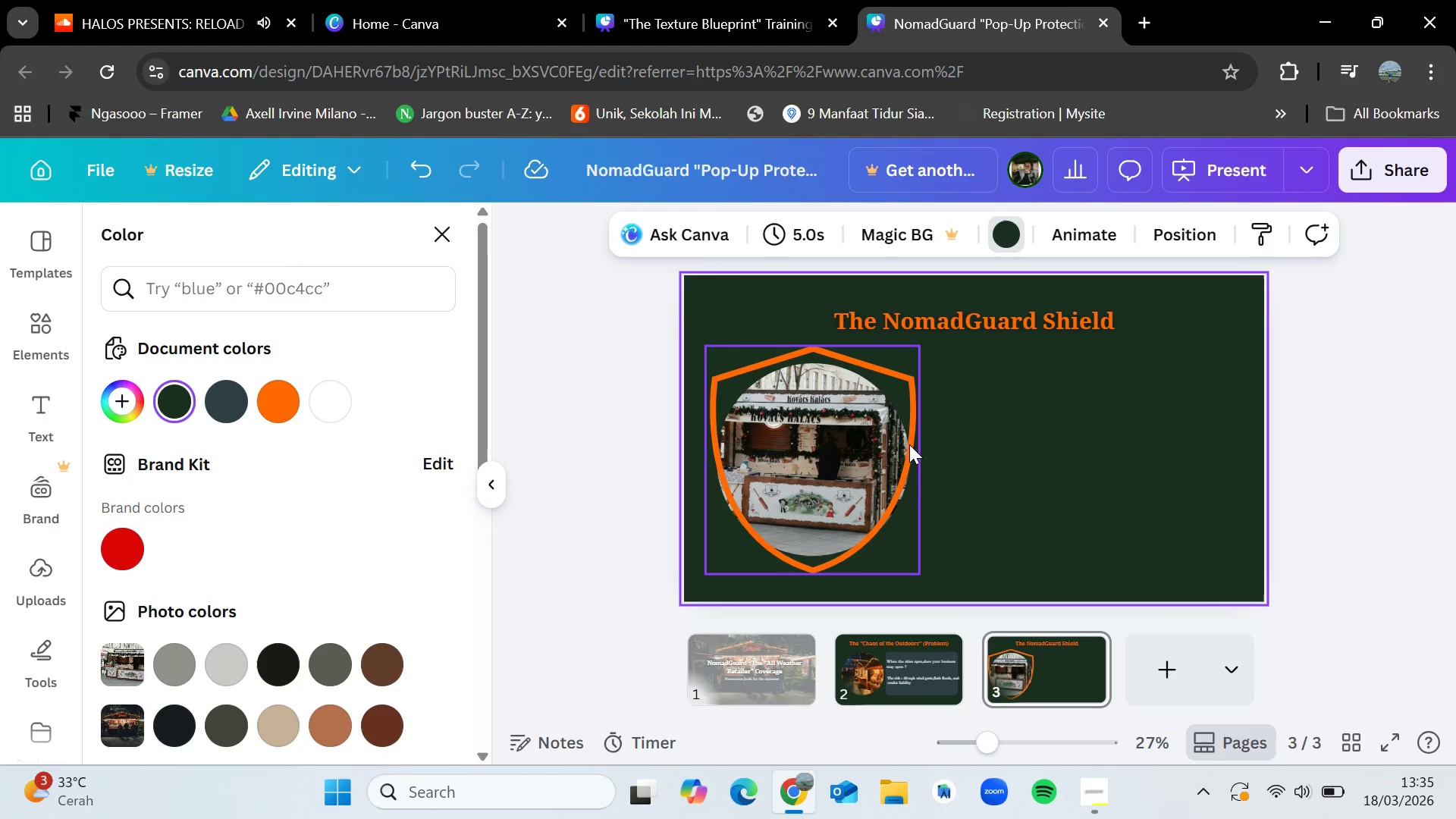 
left_click([909, 444])
 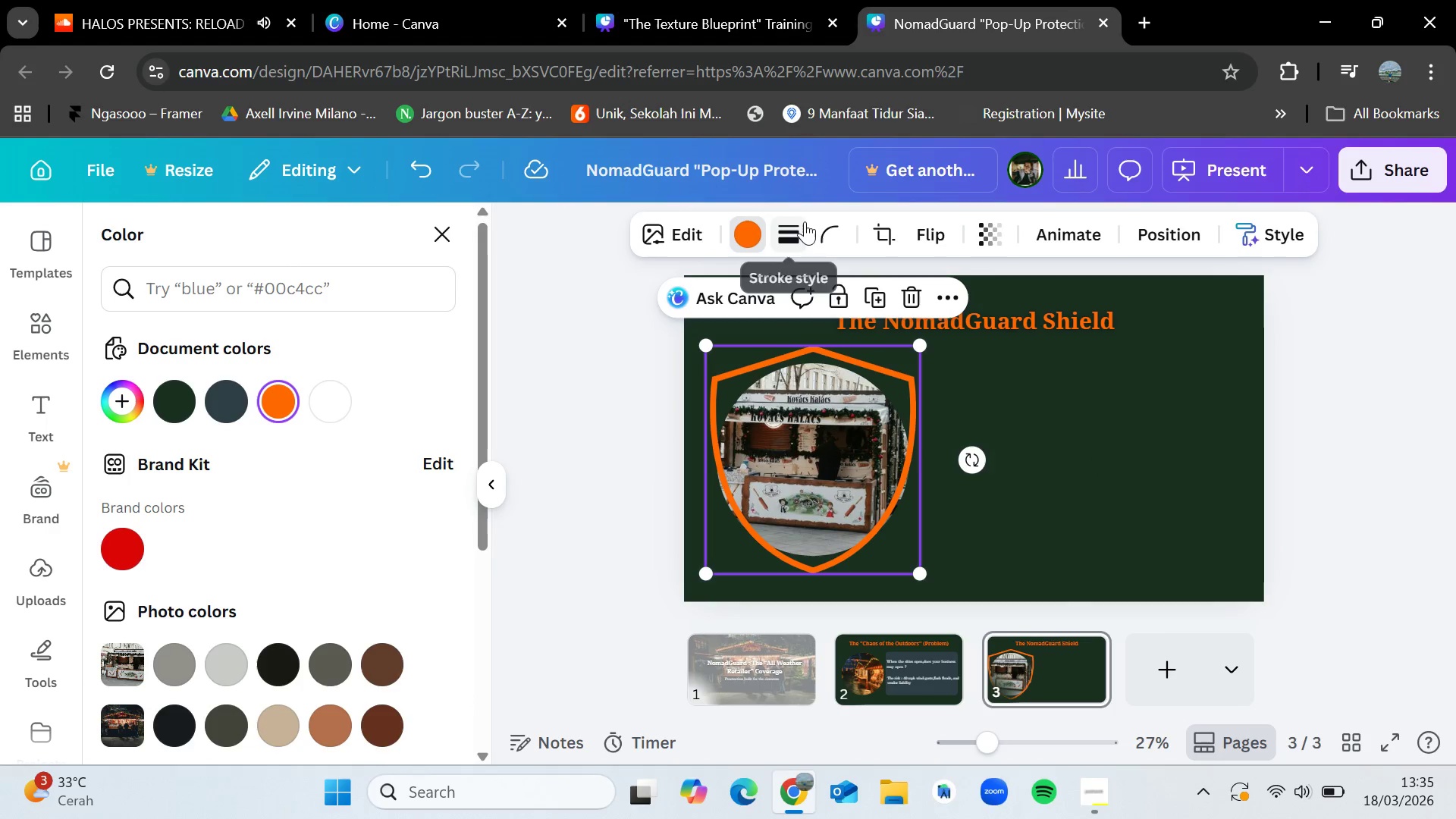 
left_click([817, 233])
 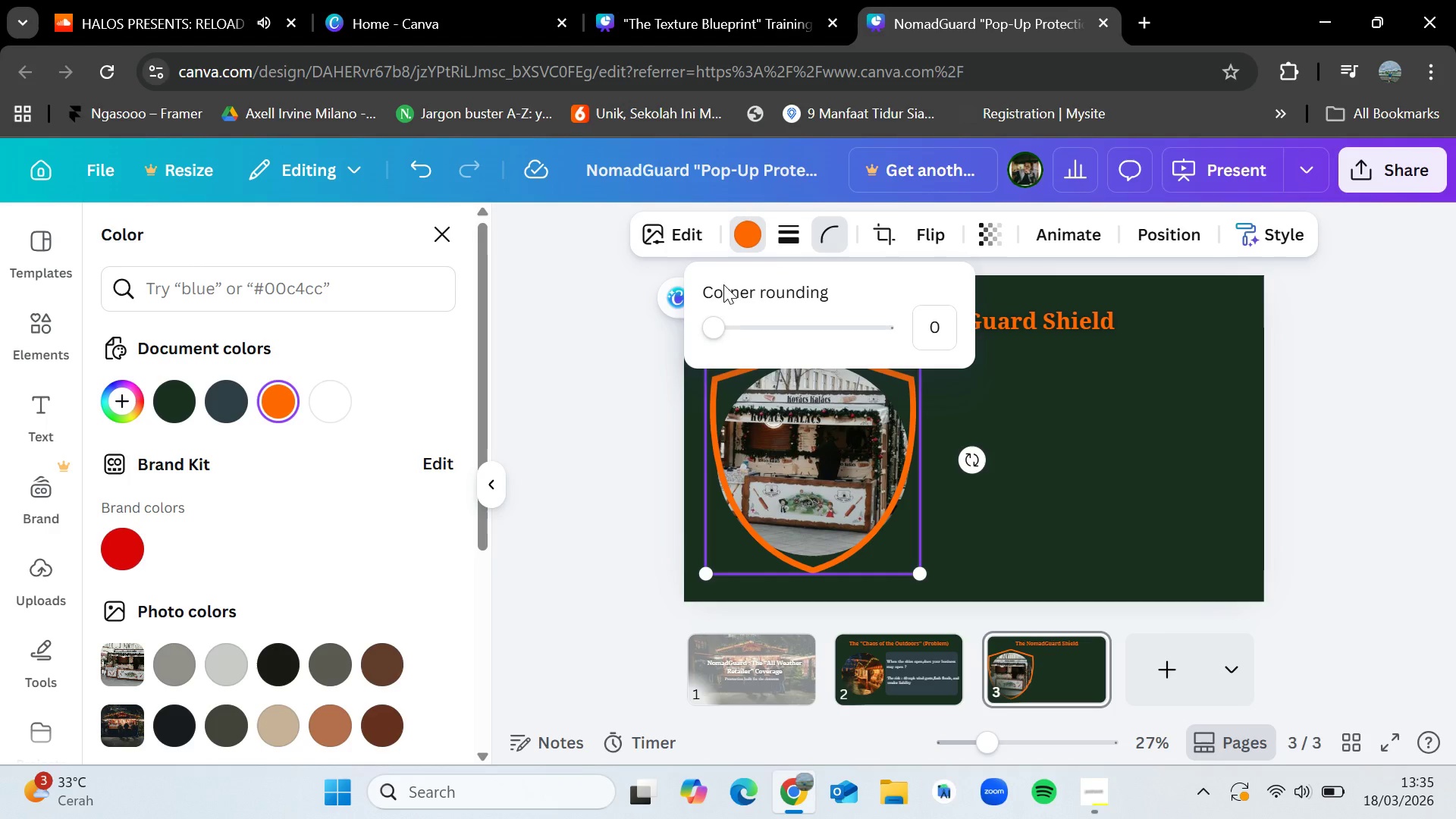 
left_click_drag(start_coordinate=[729, 333], to_coordinate=[568, 361])
 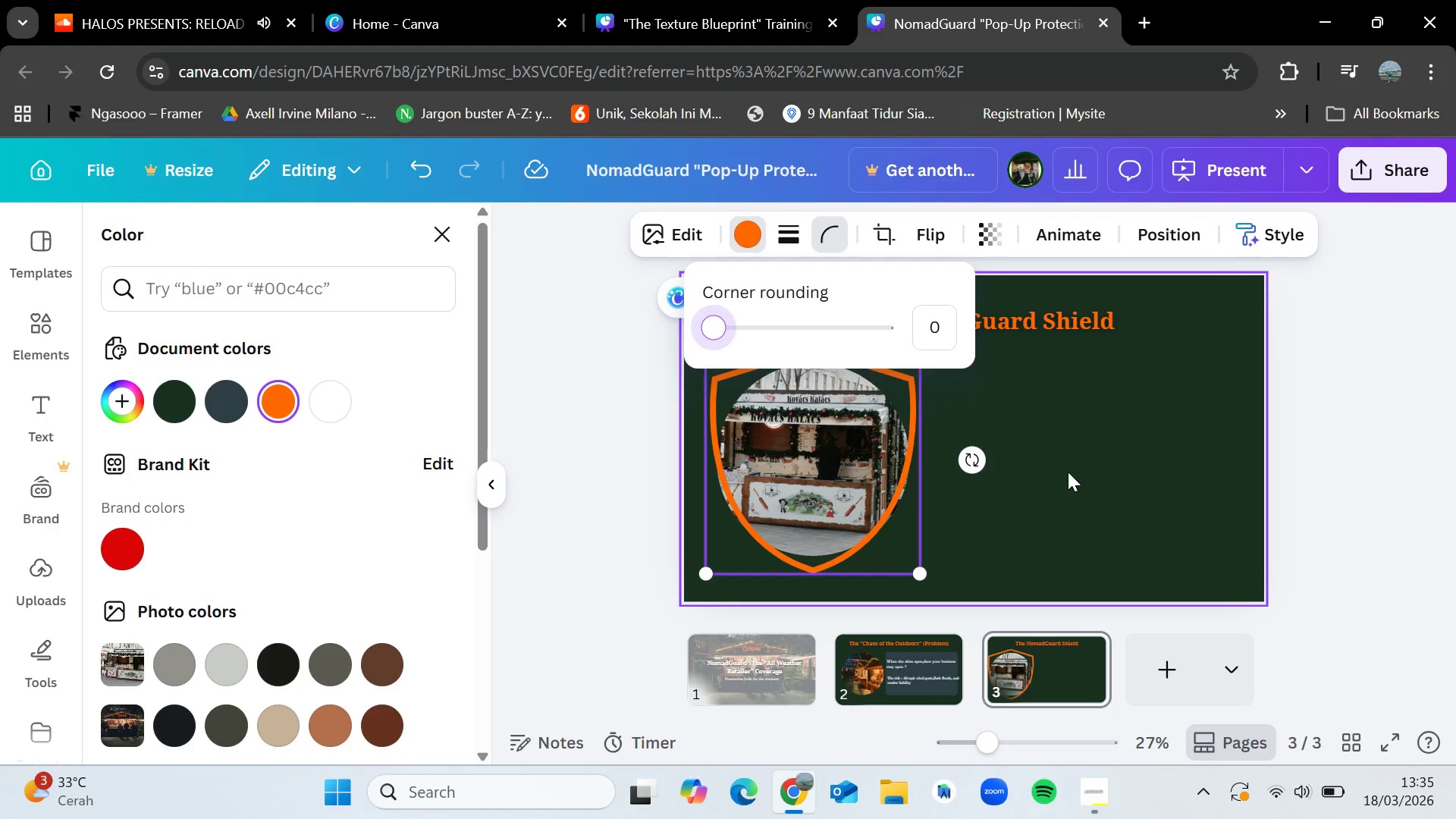 
left_click([1068, 472])
 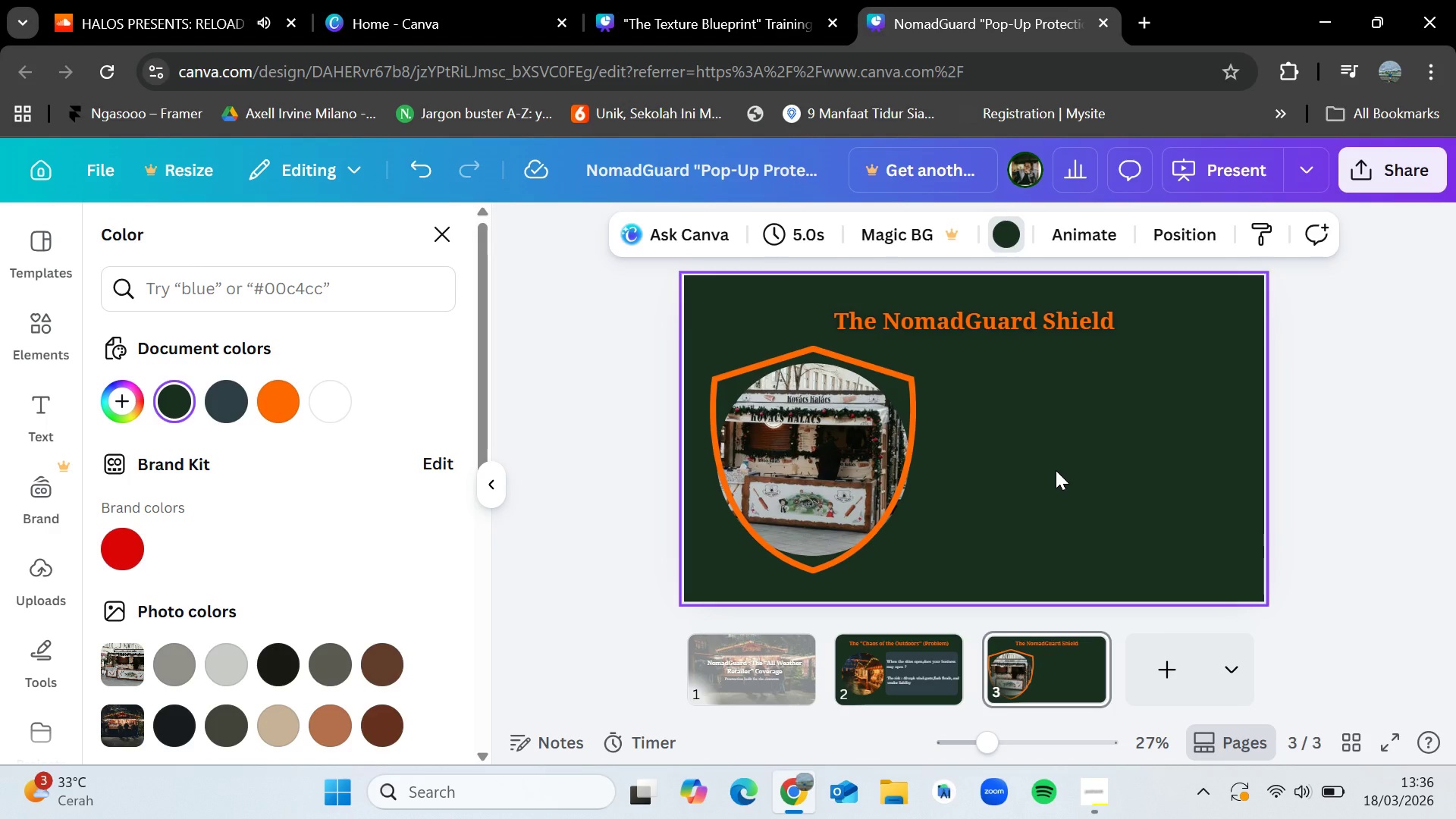 
wait(39.09)
 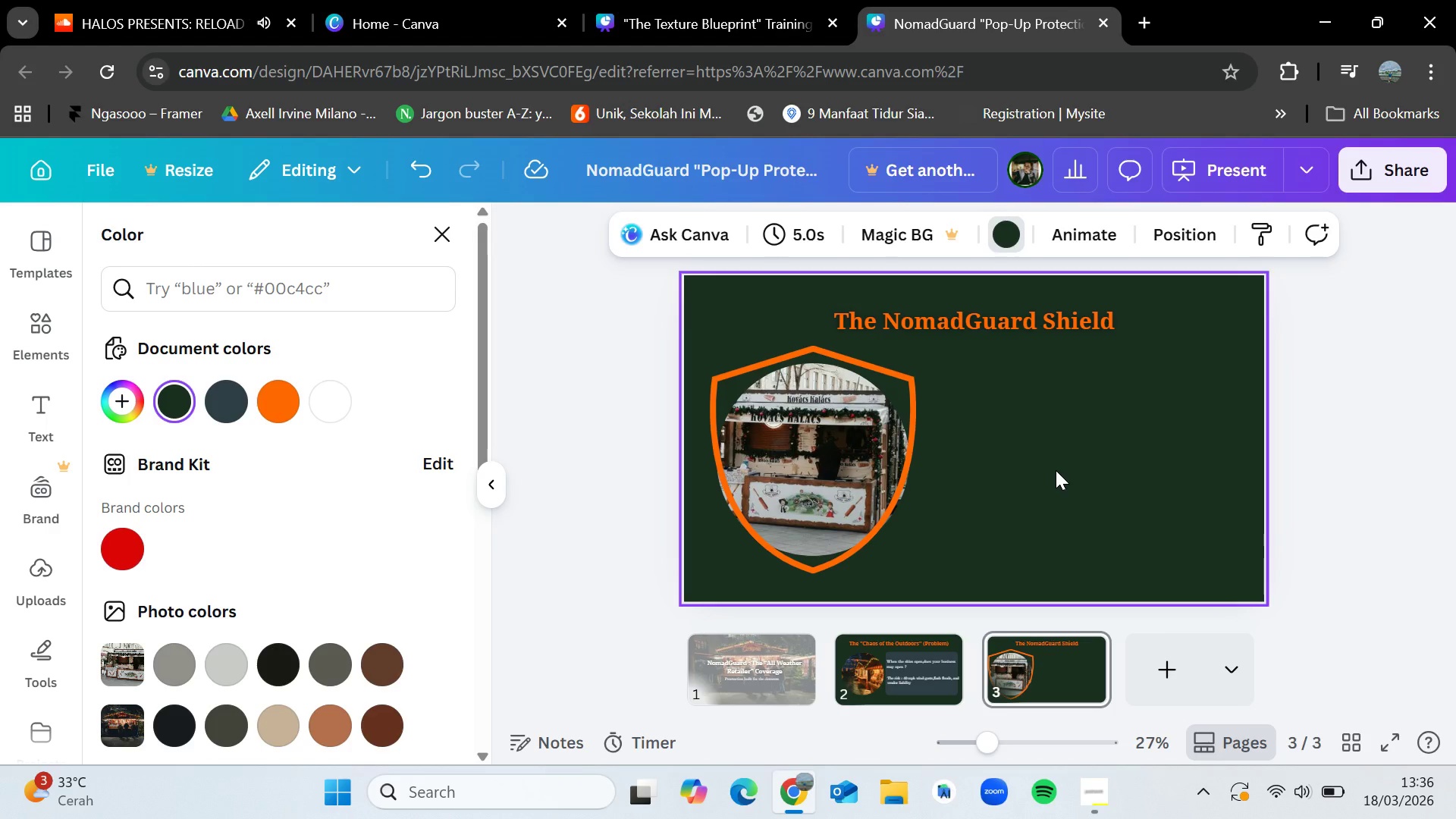 
left_click([1100, 813])